 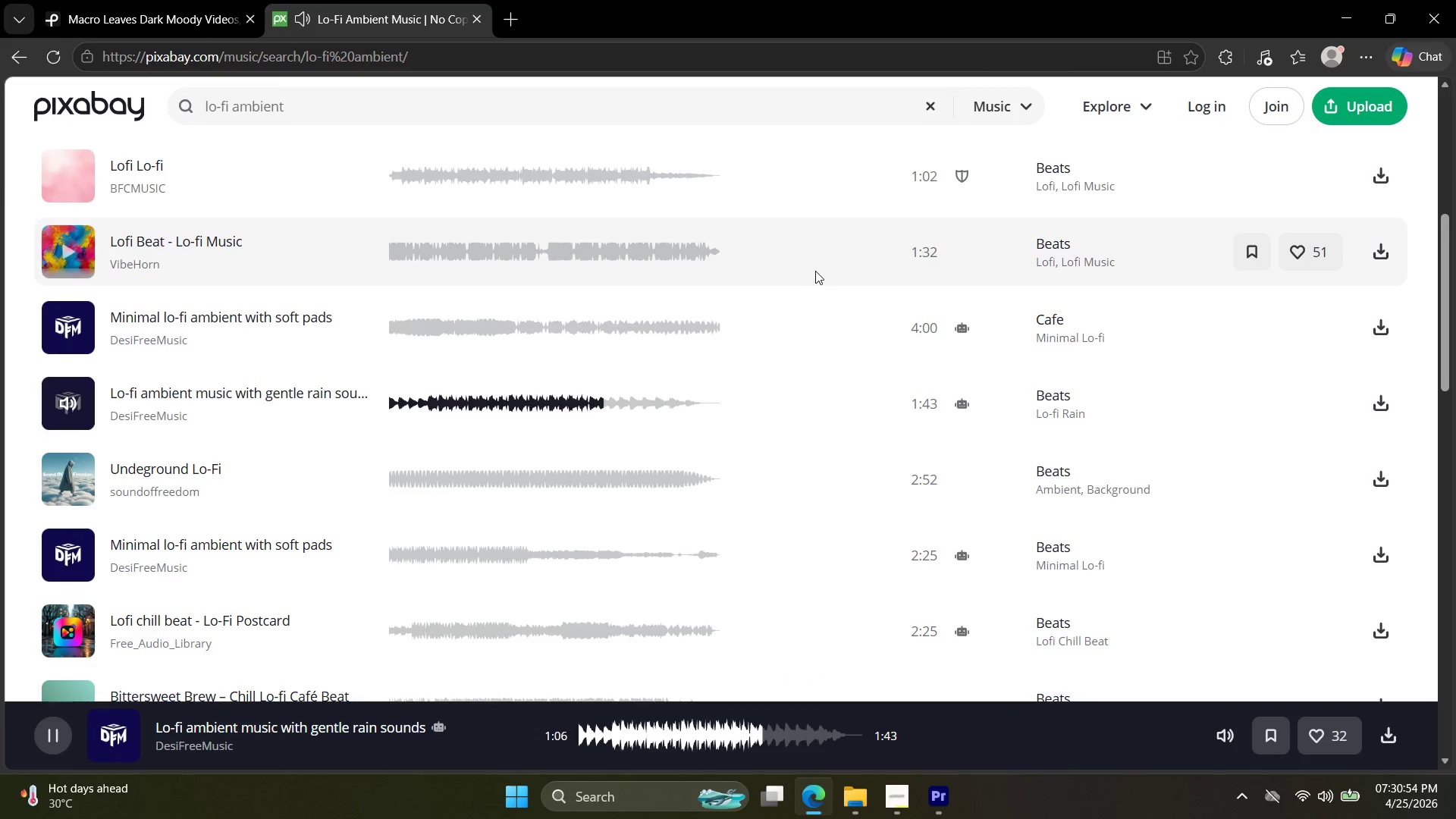 
left_click([64, 409])
 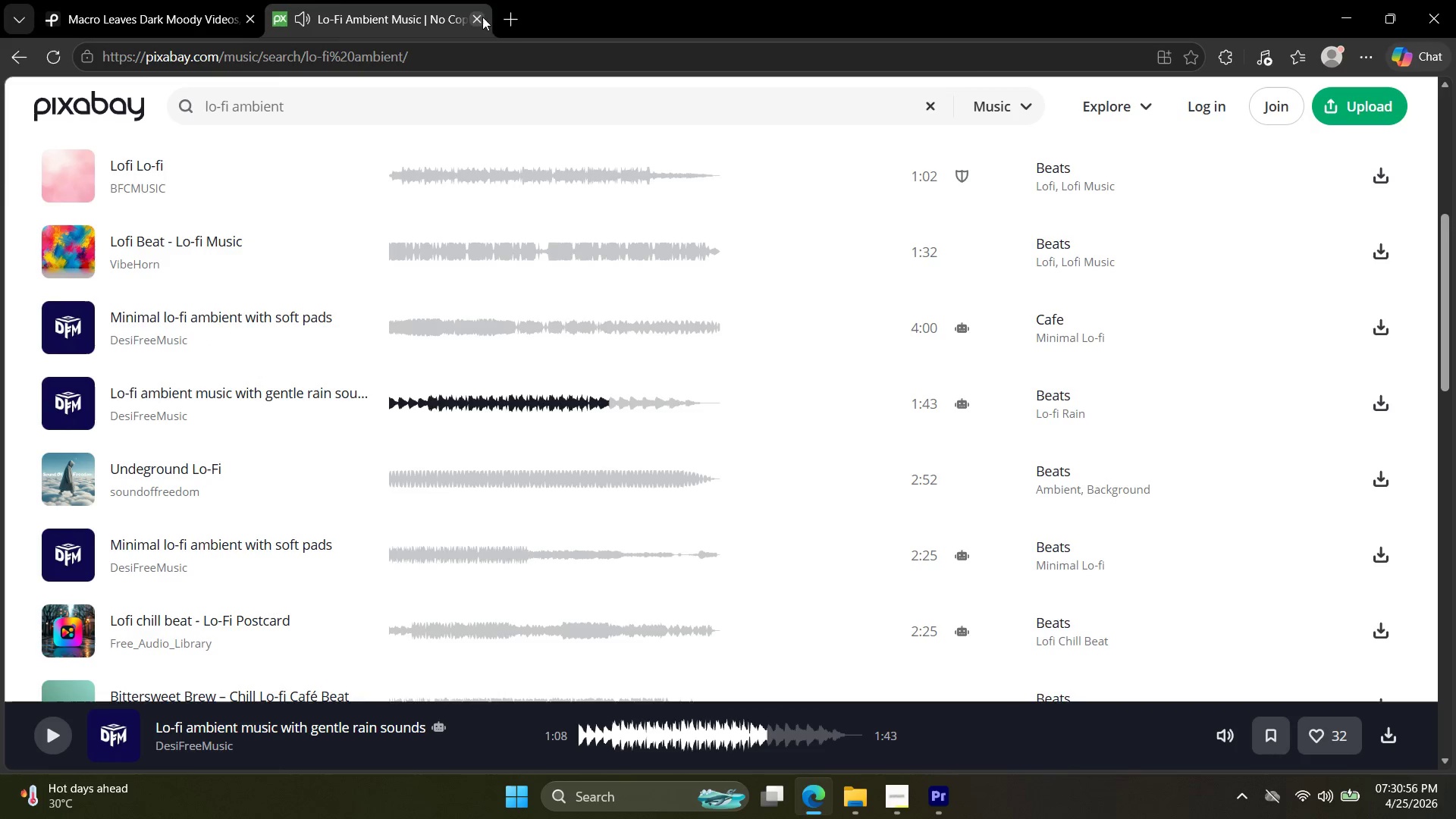 
left_click([478, 16])
 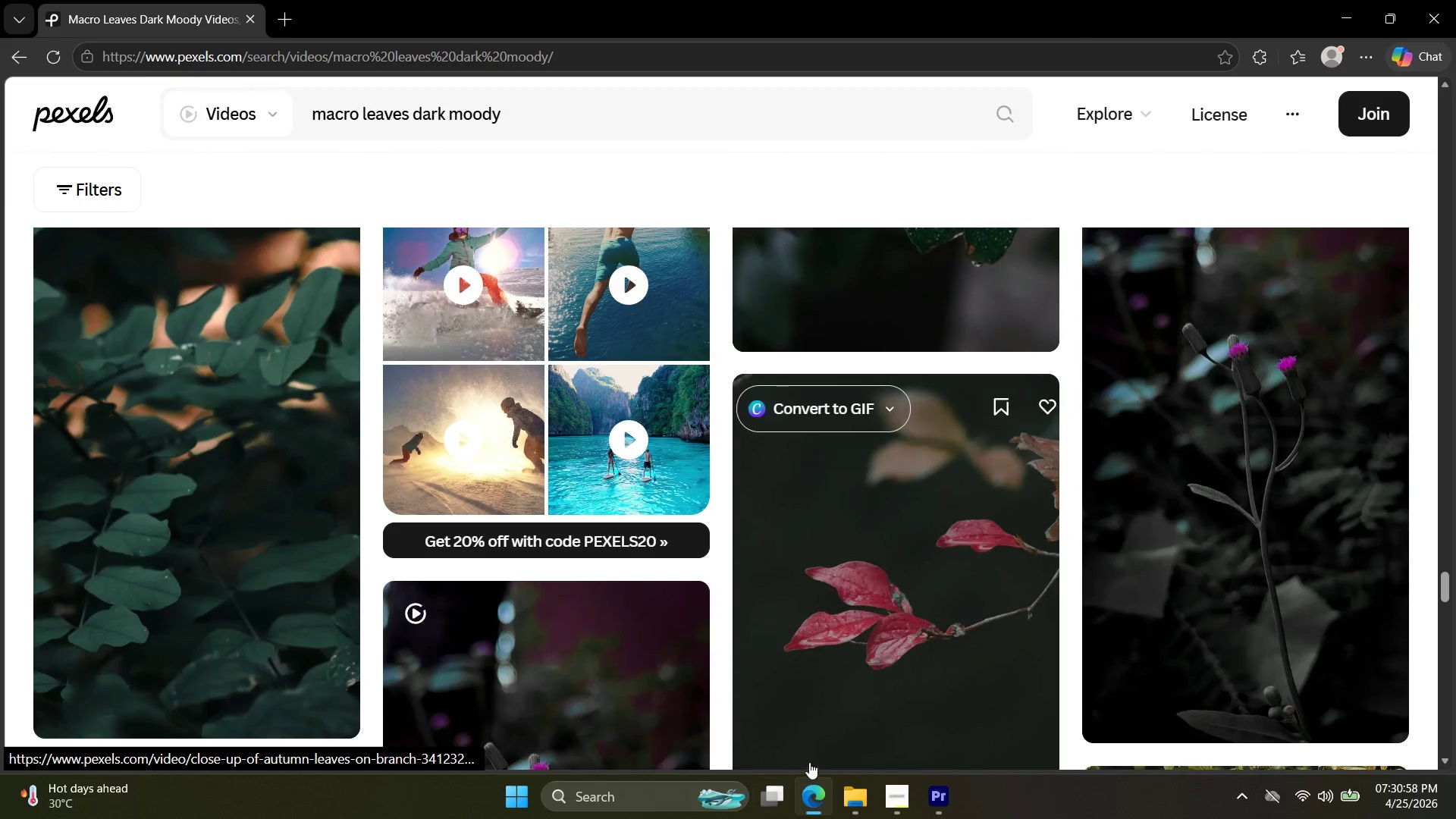 
left_click([943, 811])
 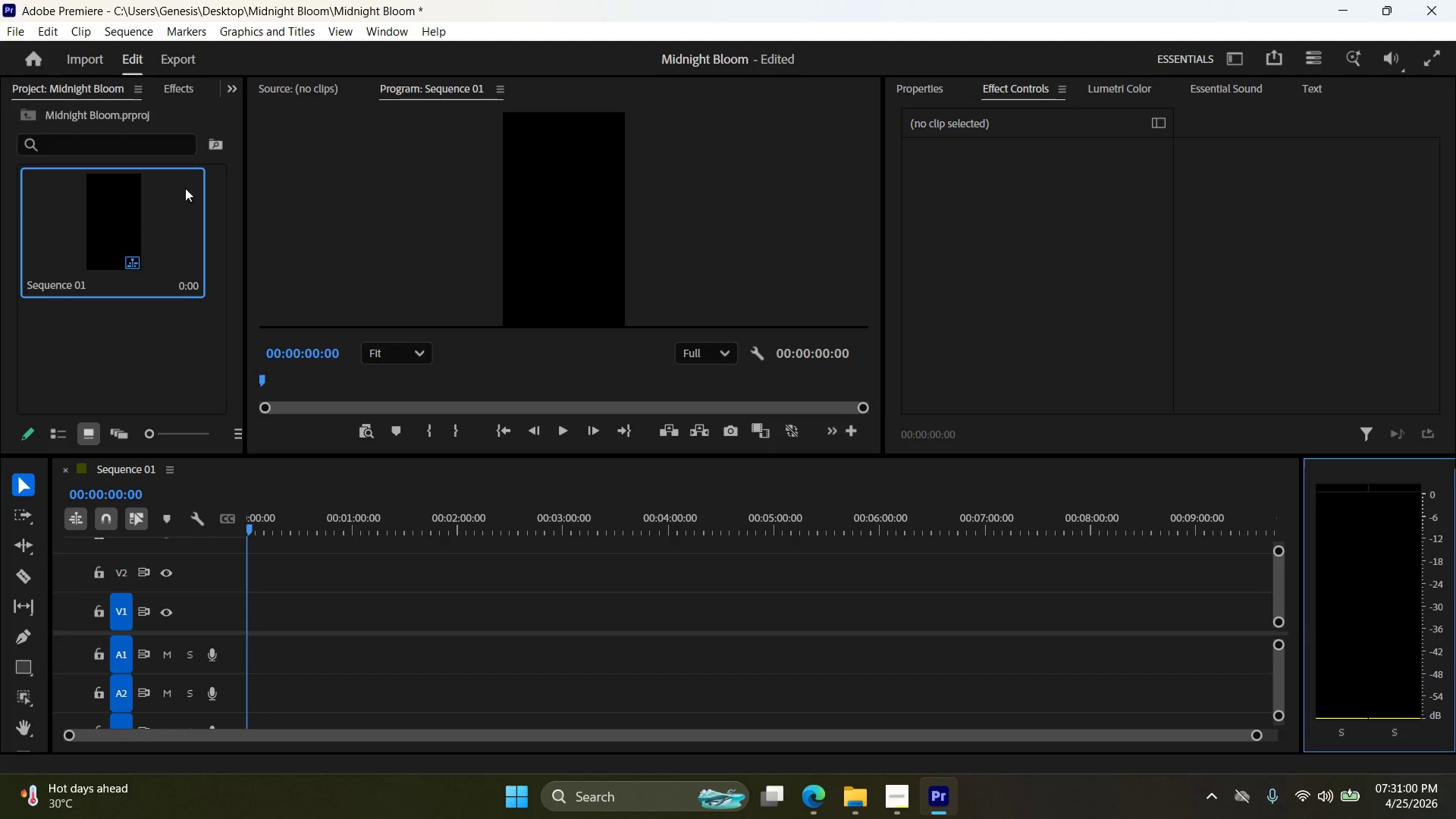 
key(Control+I)
 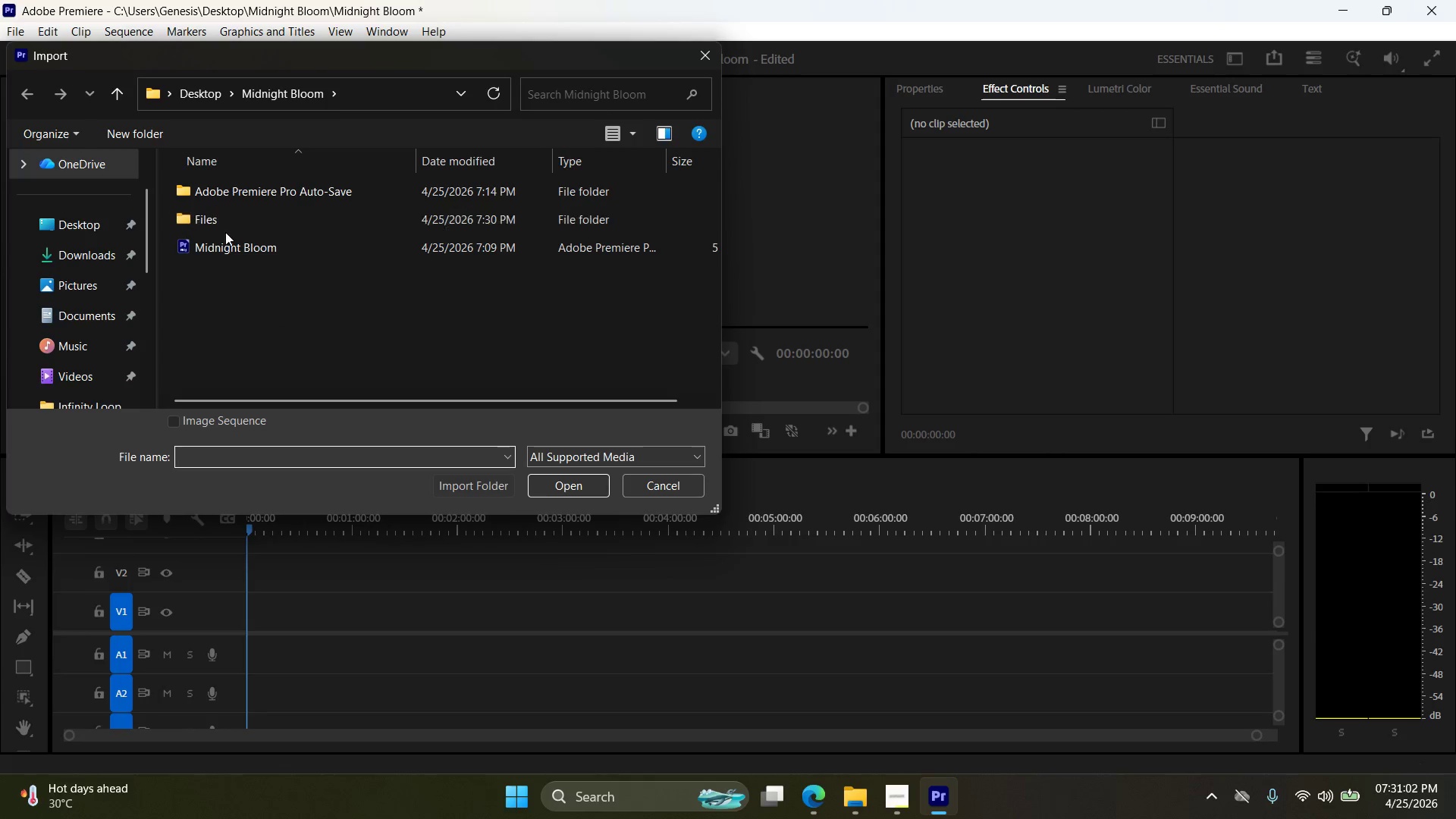 
left_click([226, 222])
 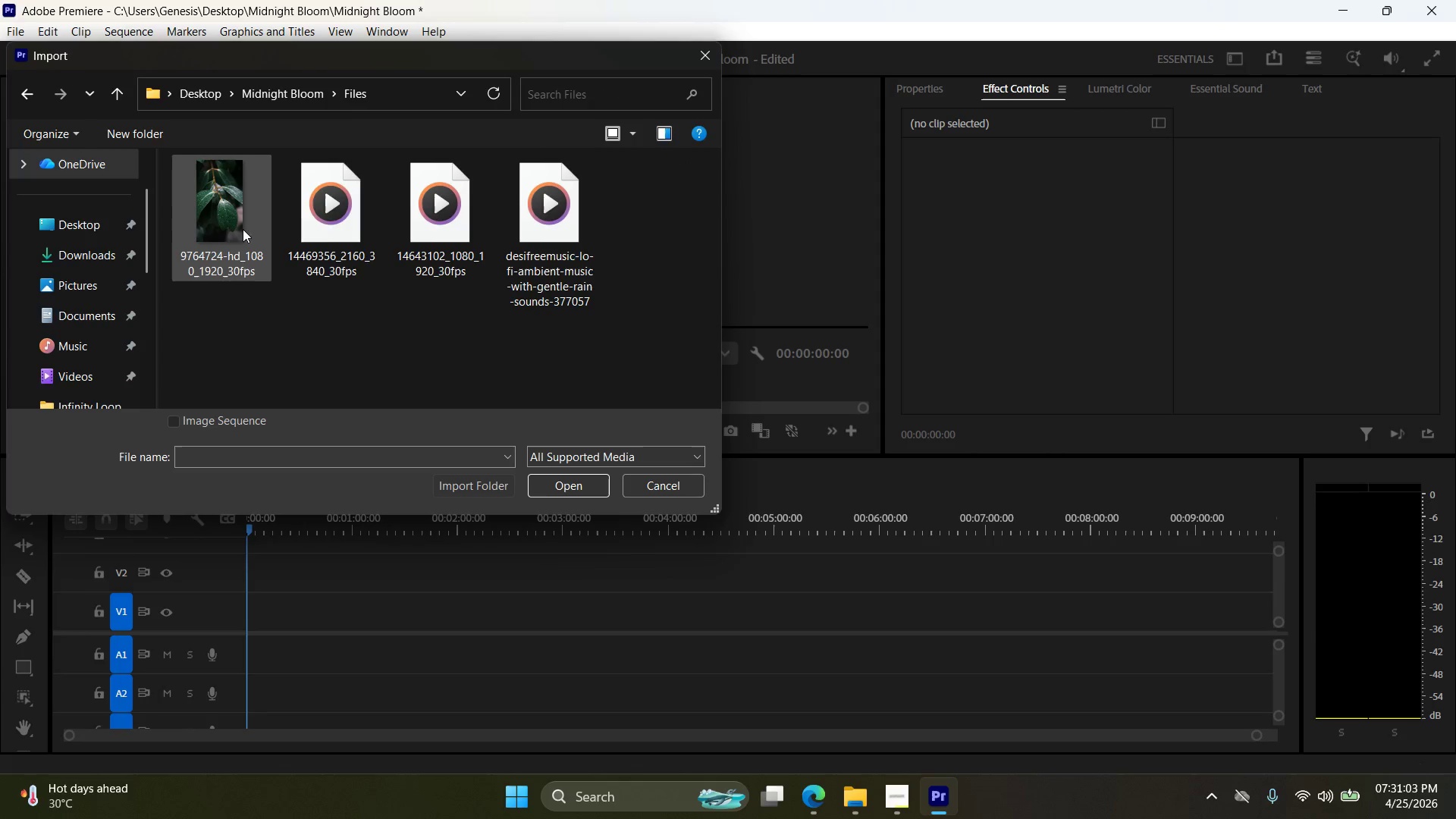 
left_click([232, 201])
 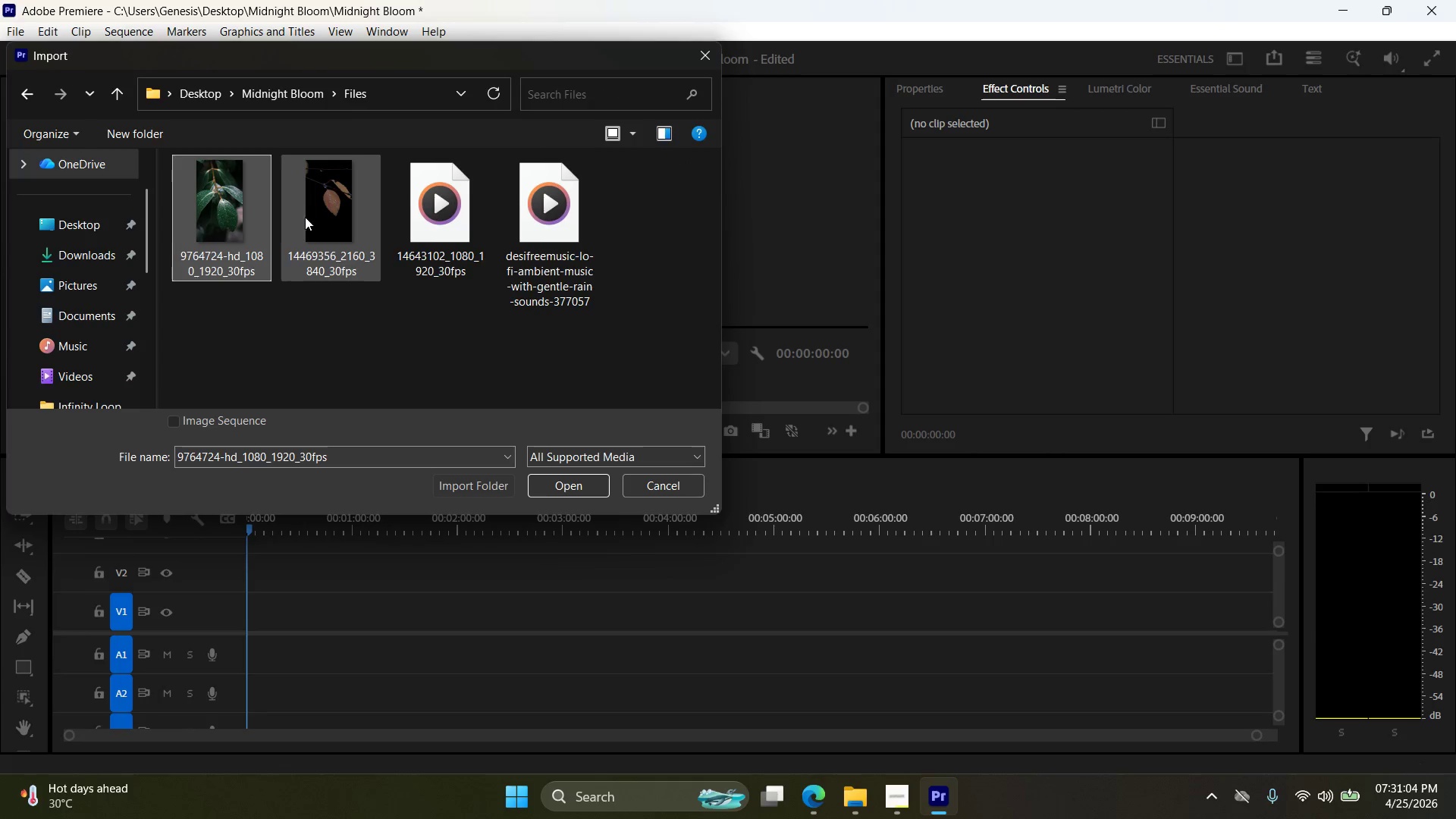 
hold_key(key=ShiftLeft, duration=0.48)
left_click([547, 221])
 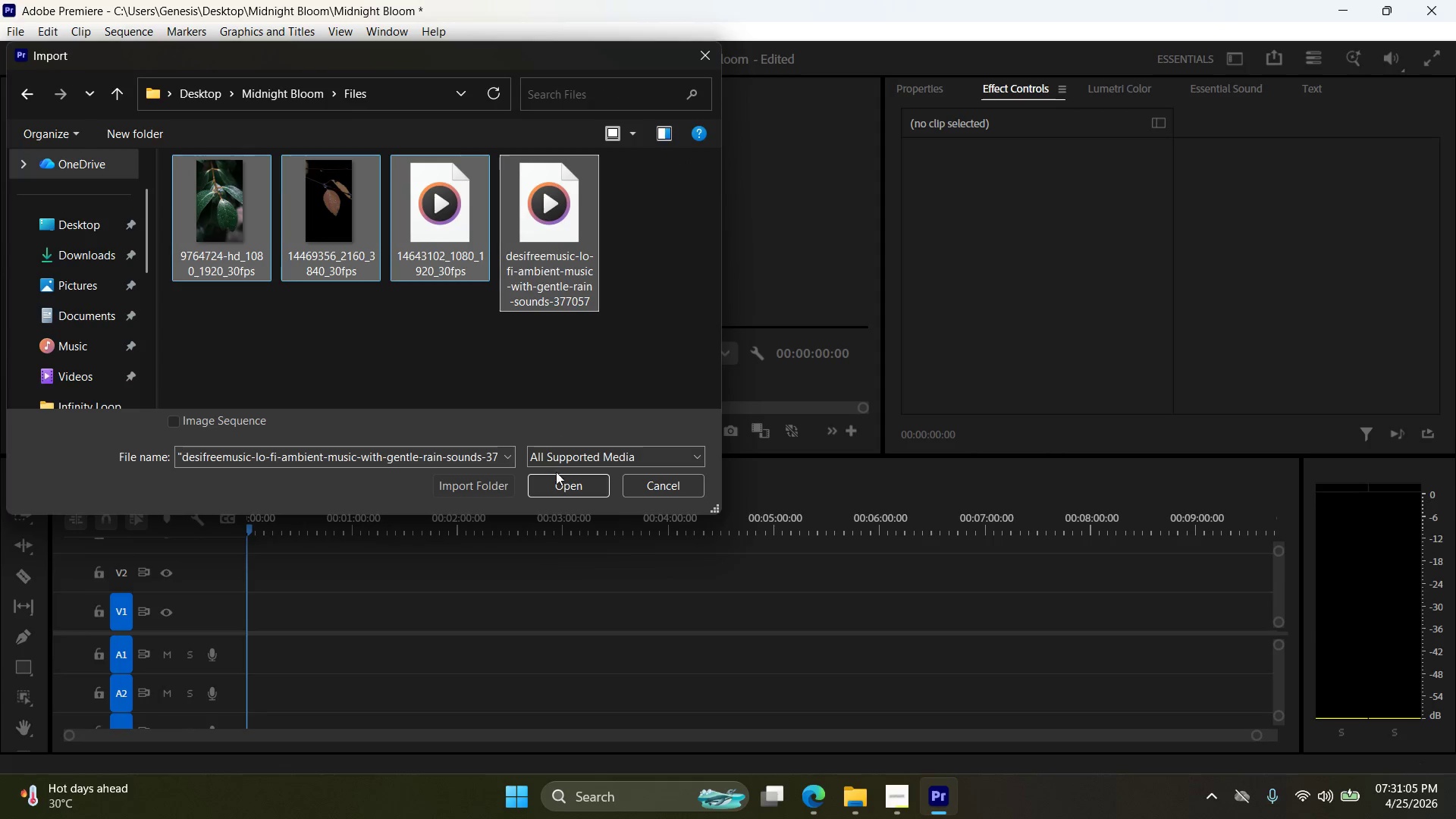 
left_click([566, 482])
 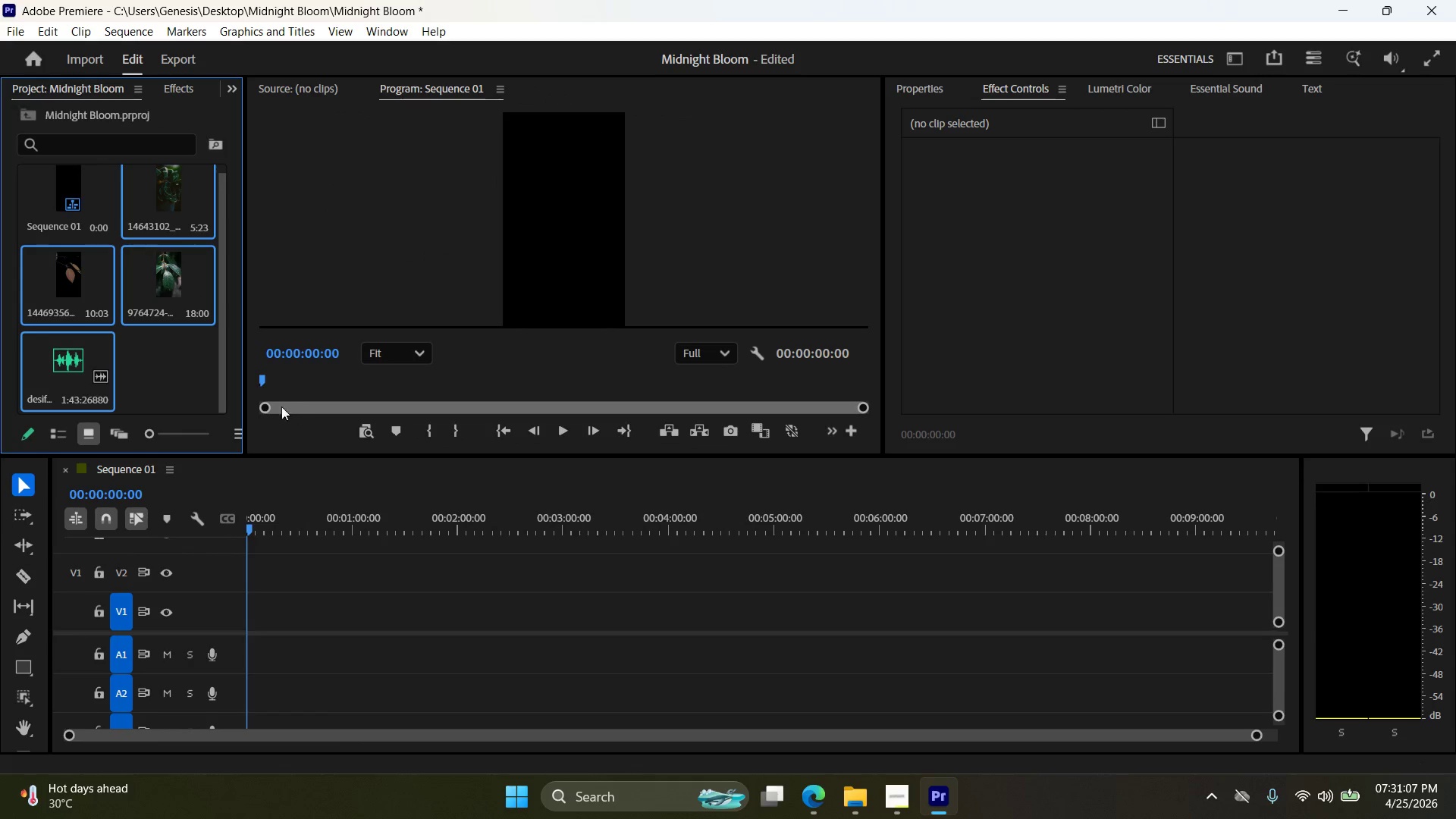 
left_click([177, 350])
 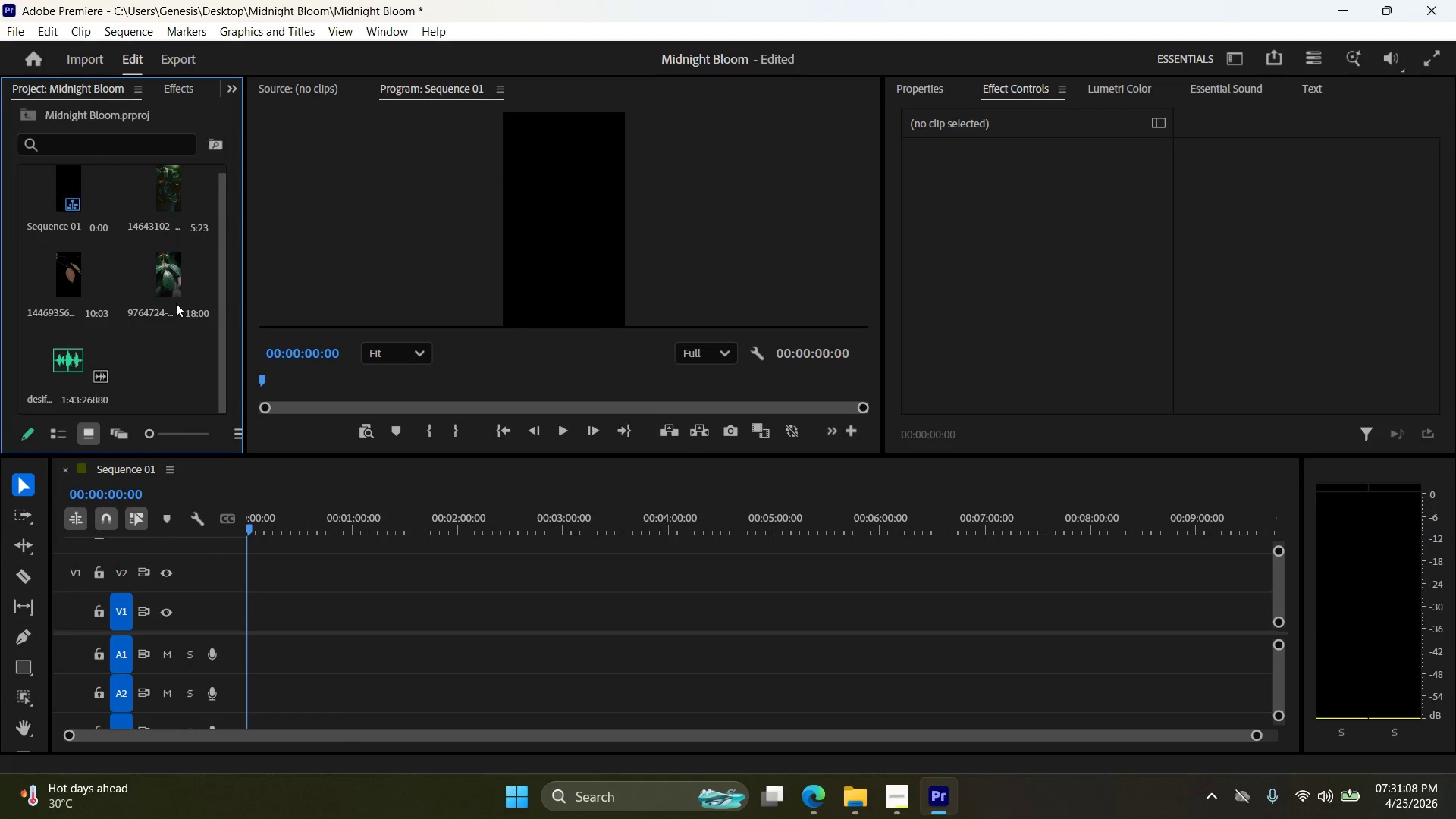 
left_click([171, 284])
 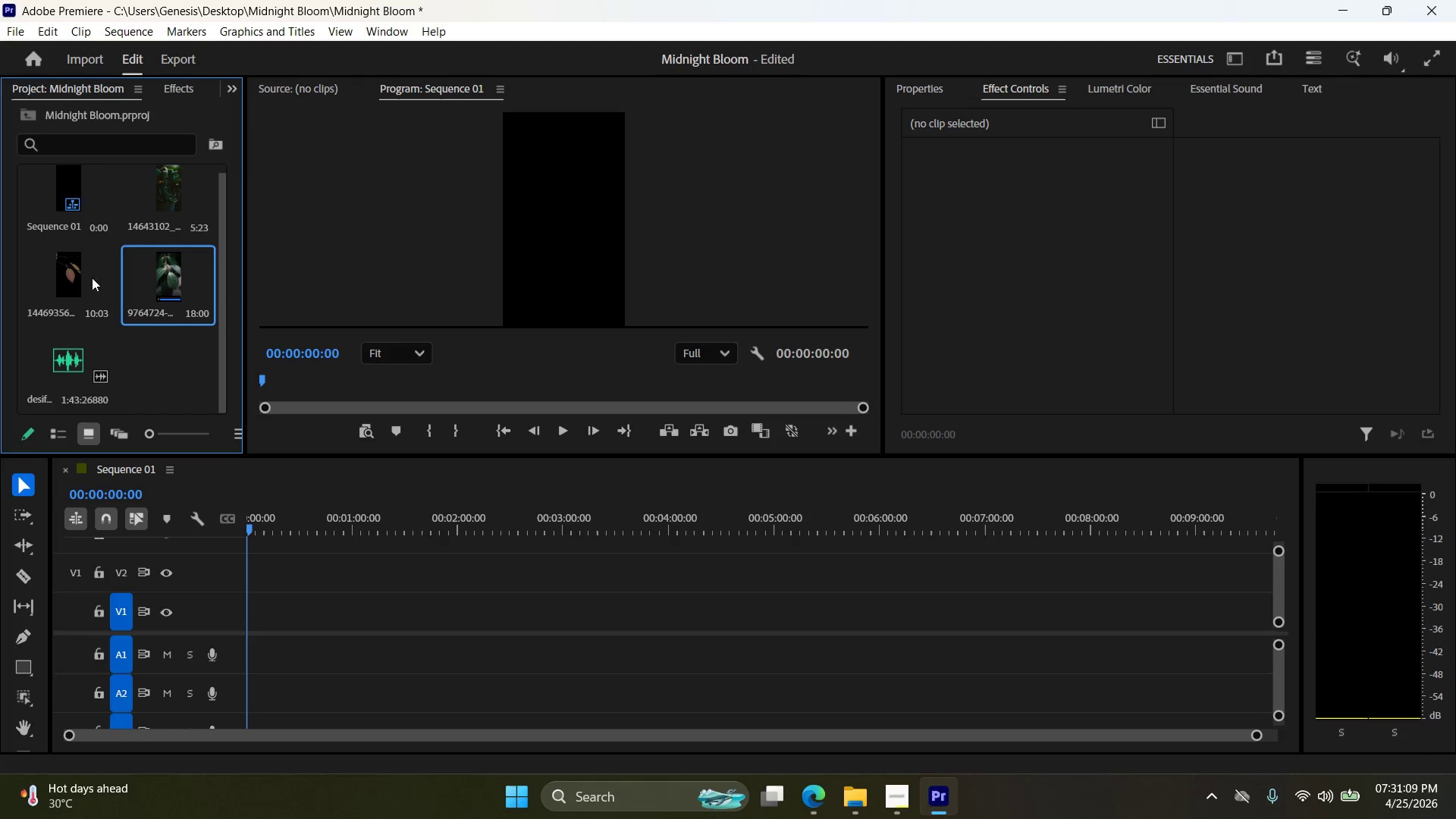 
left_click([58, 271])
 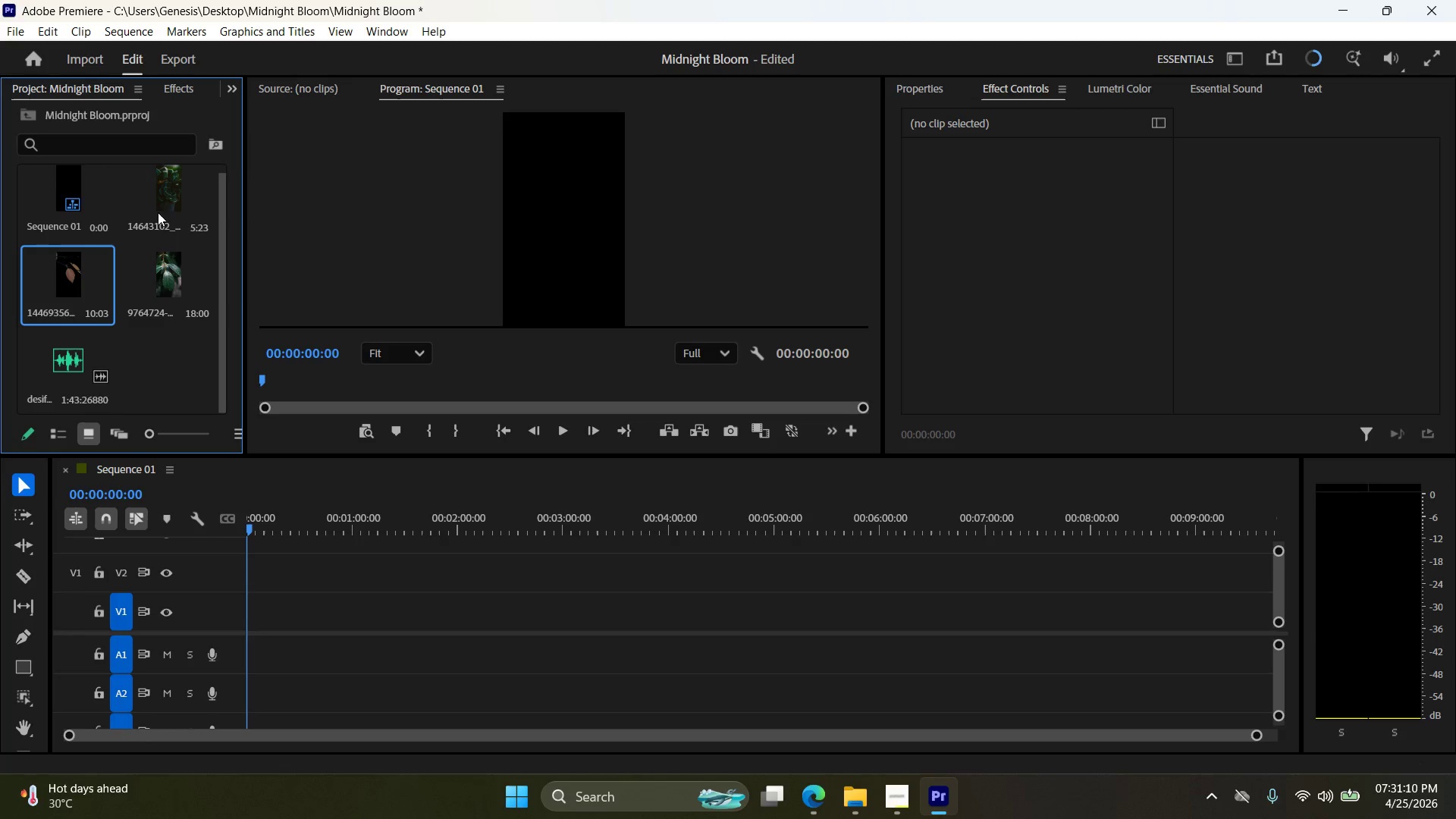 
left_click([167, 209])
 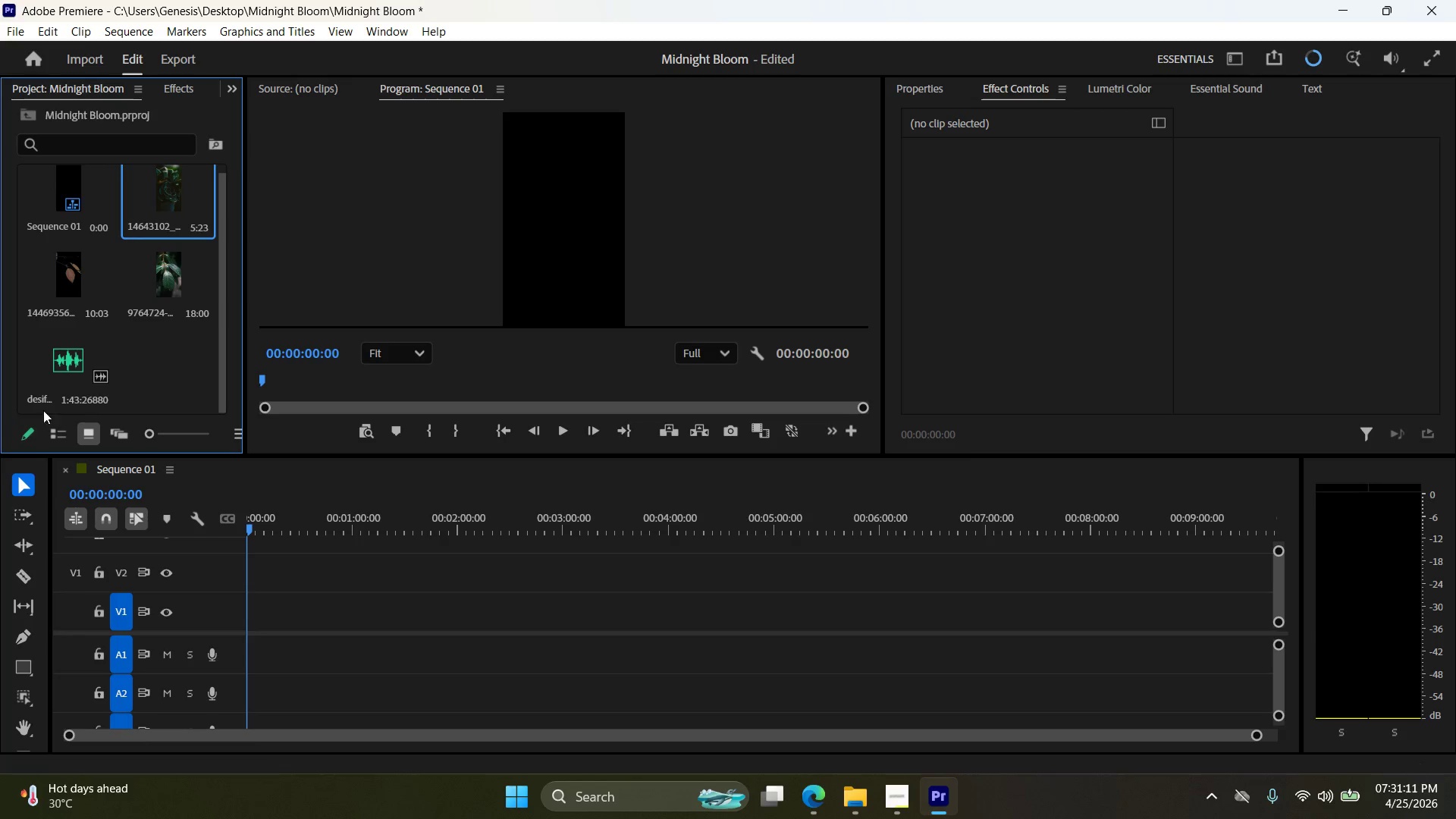 
left_click([52, 366])
 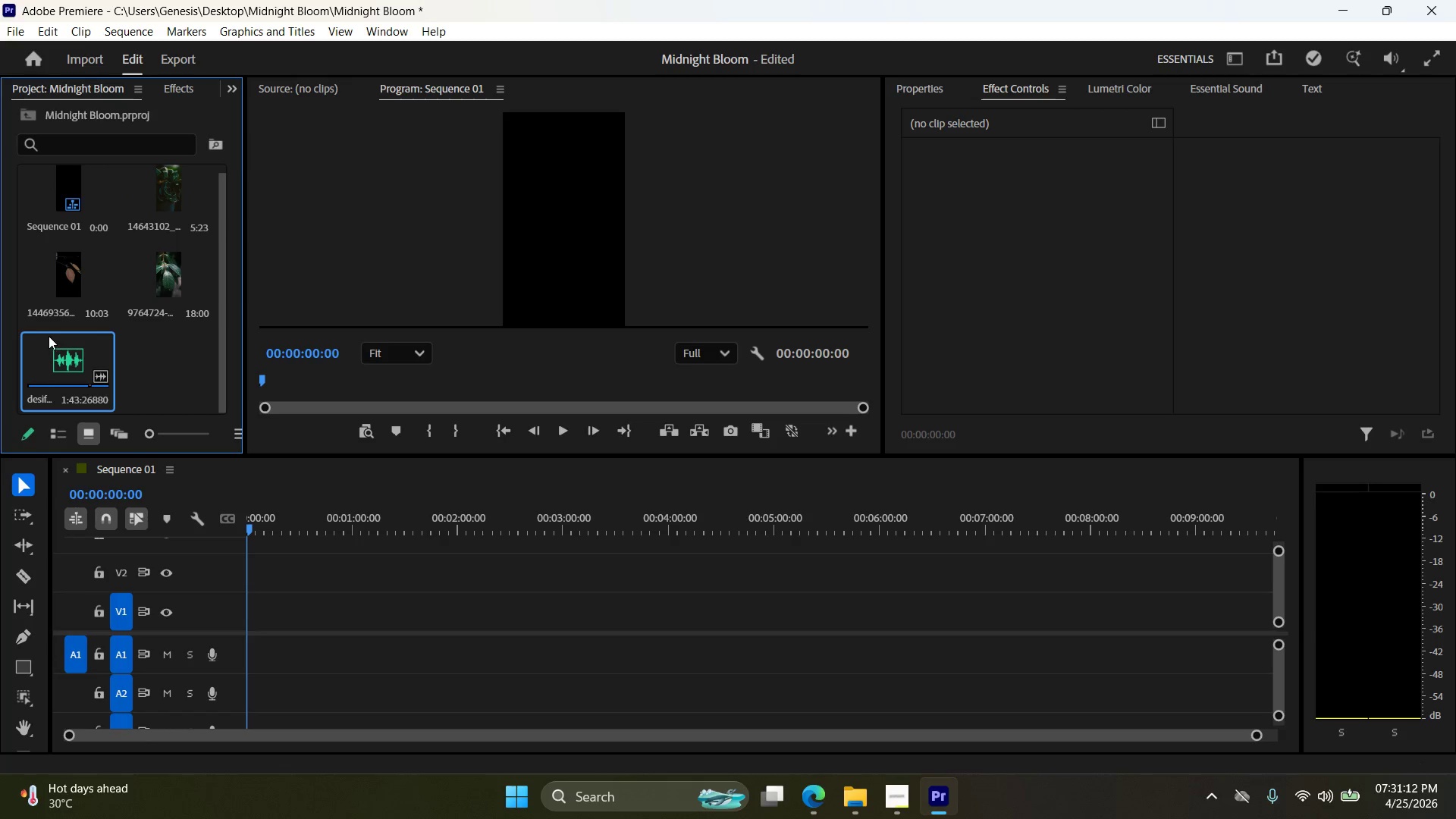 
left_click_drag(start_coordinate=[48, 337], to_coordinate=[249, 667])
 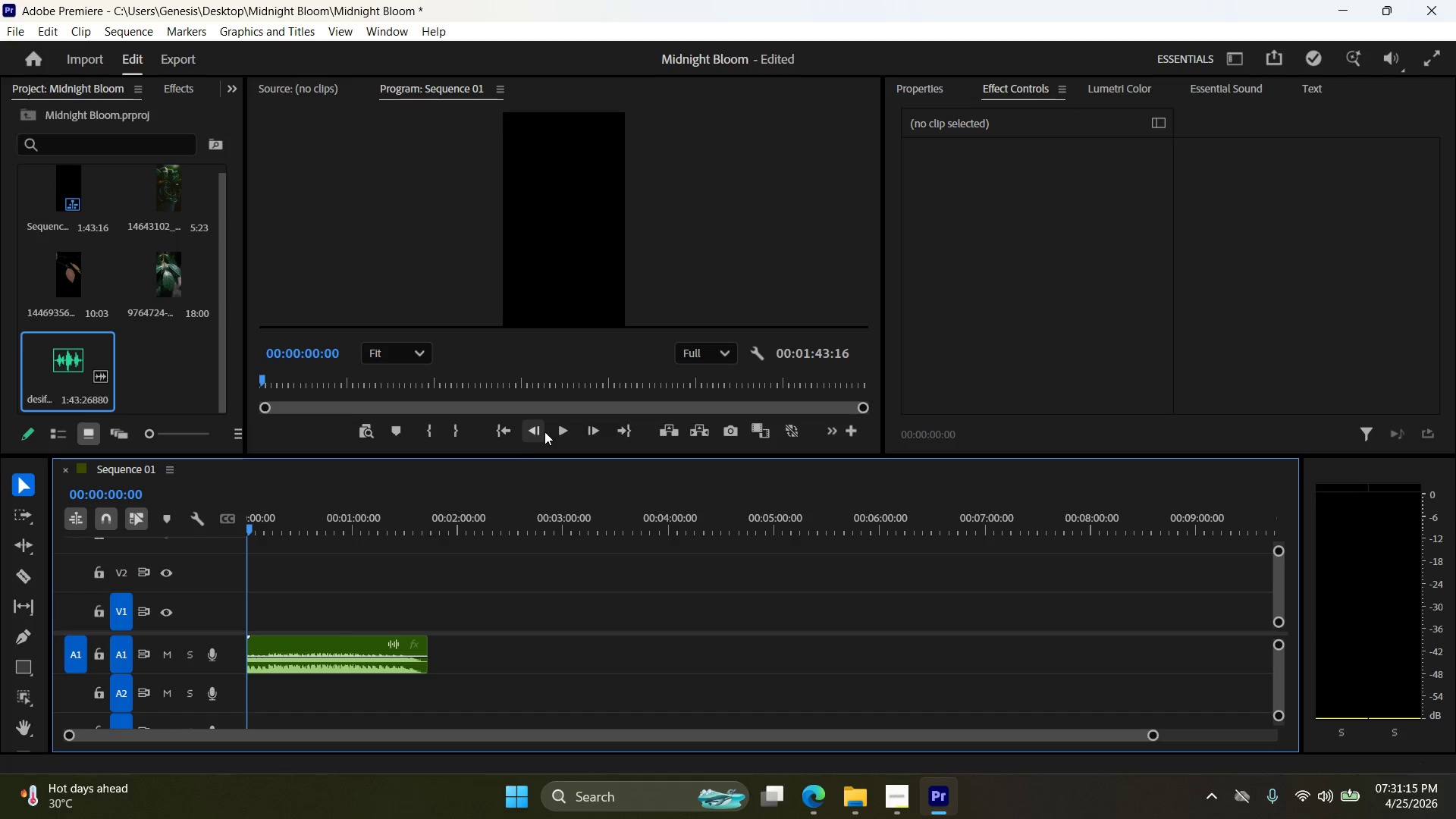 
left_click([557, 426])
 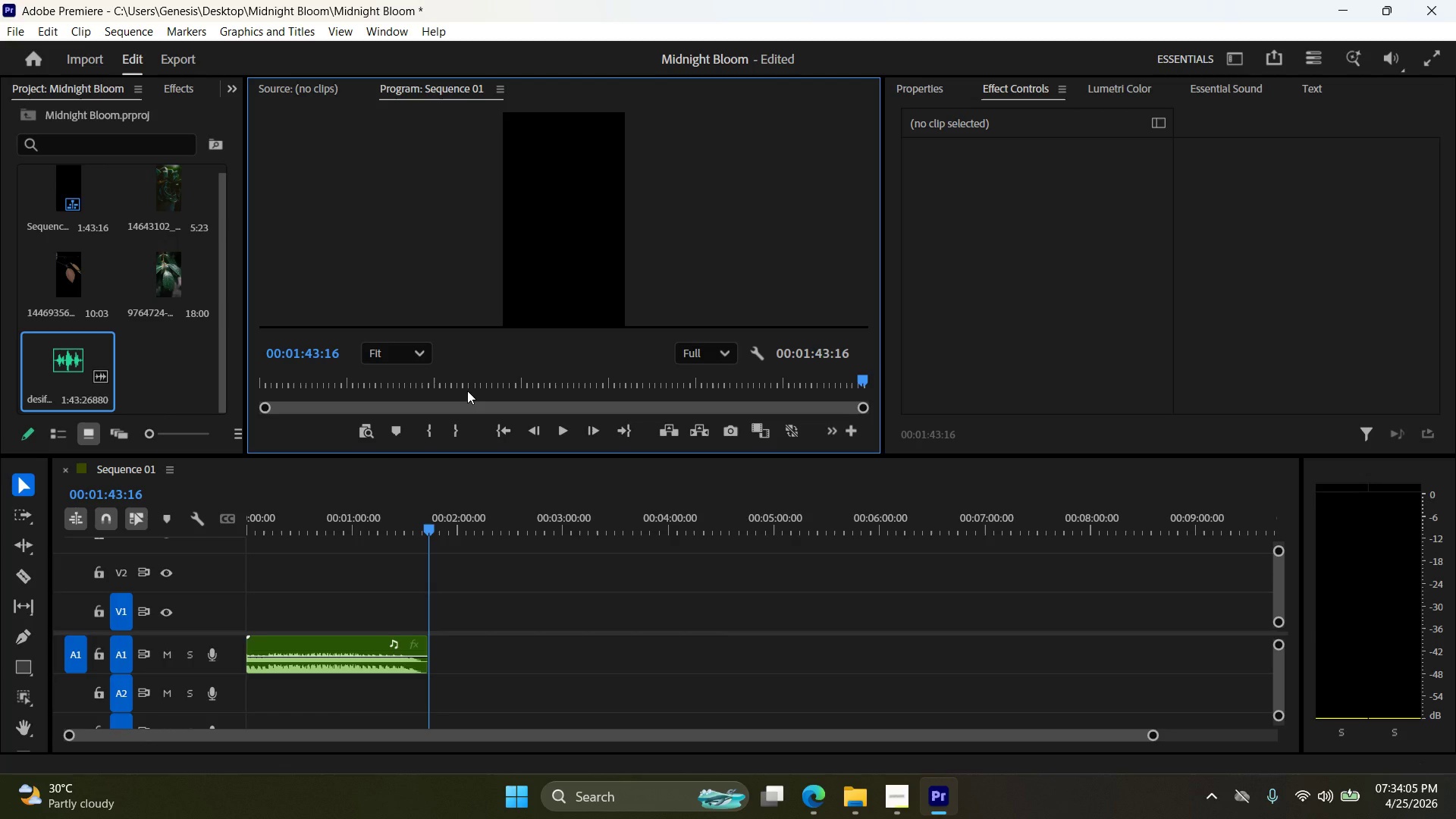 
wait(174.83)
 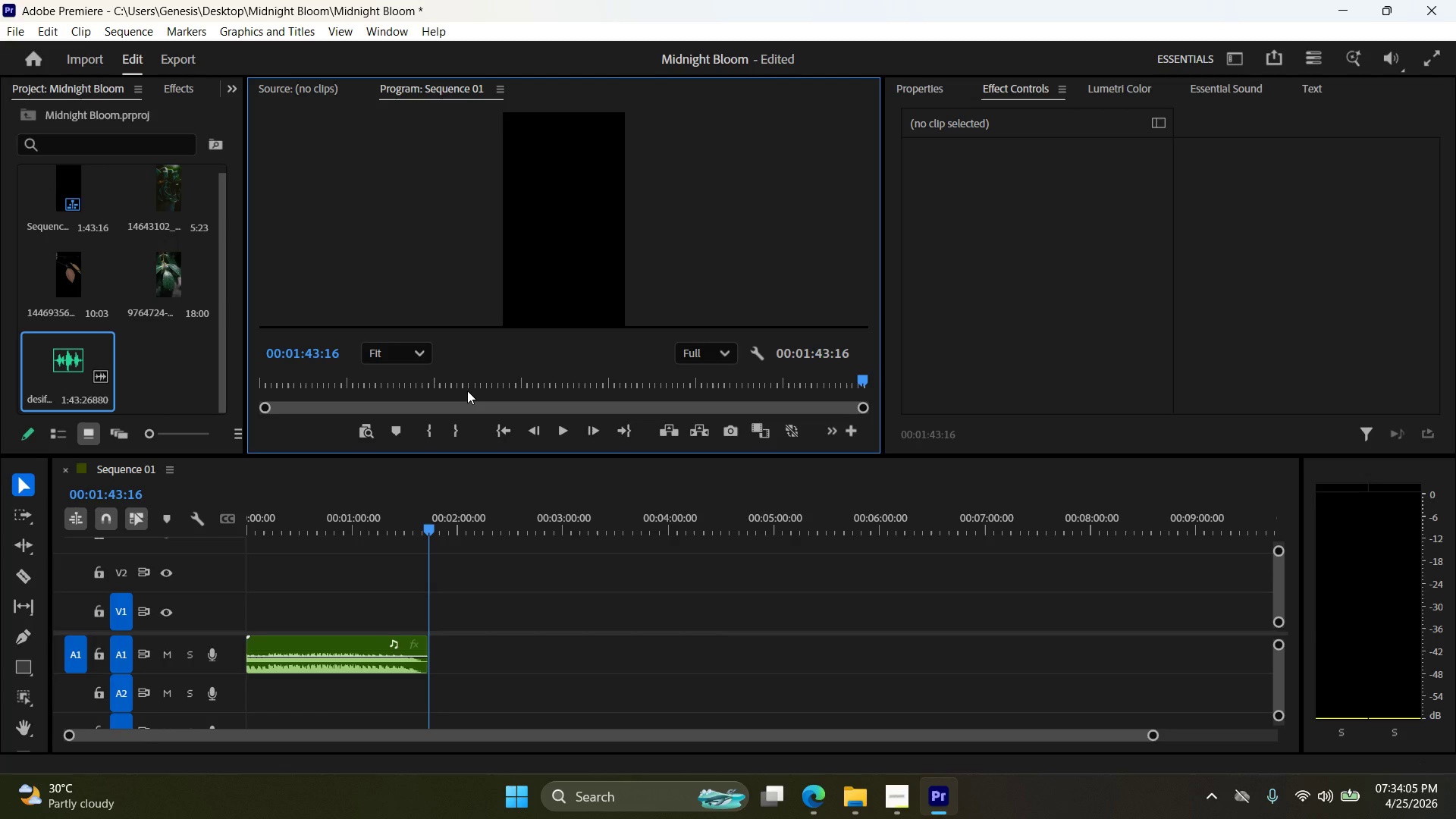 
left_click_drag(start_coordinate=[425, 531], to_coordinate=[199, 551])
 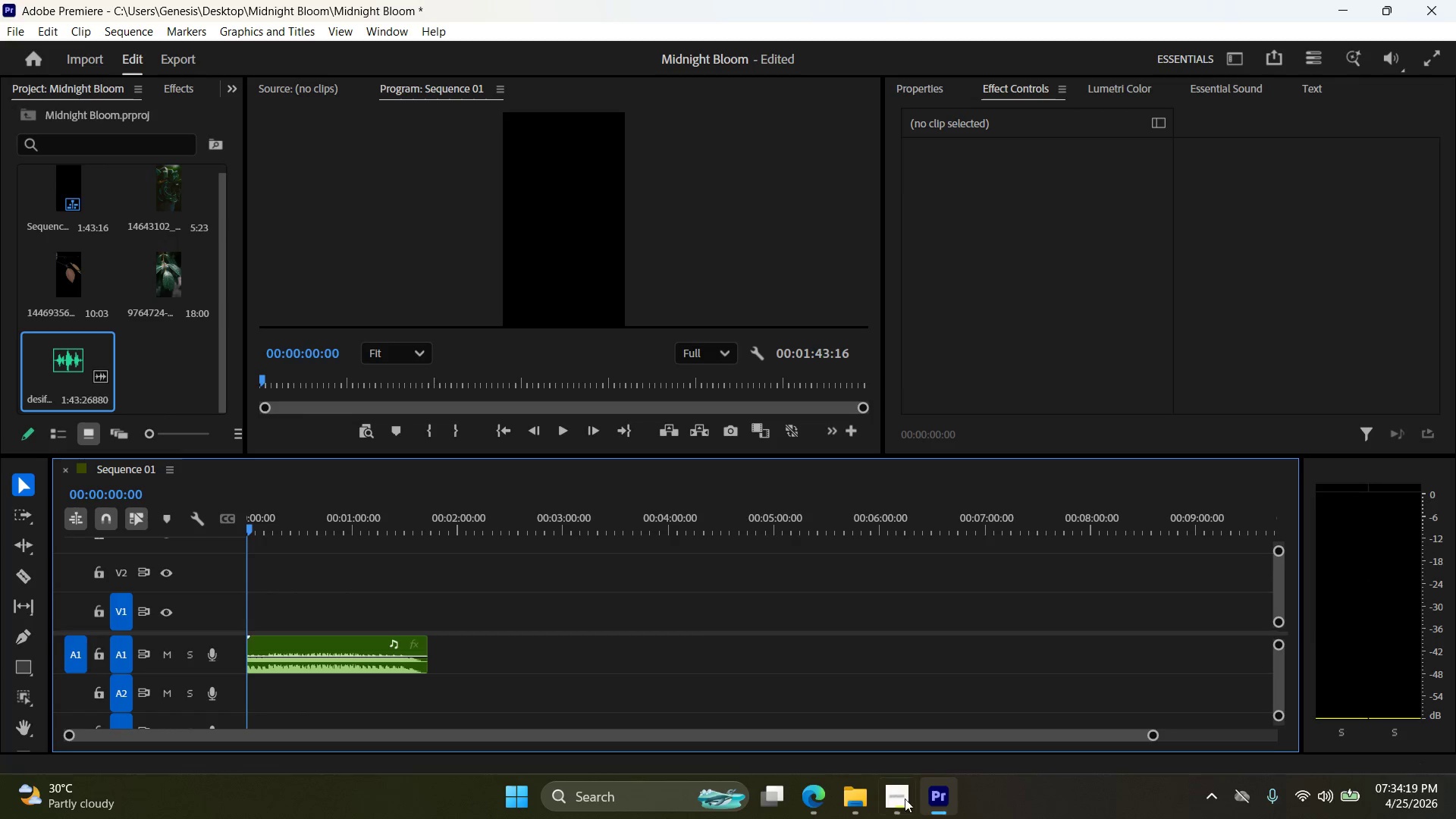 
wait(7.11)
 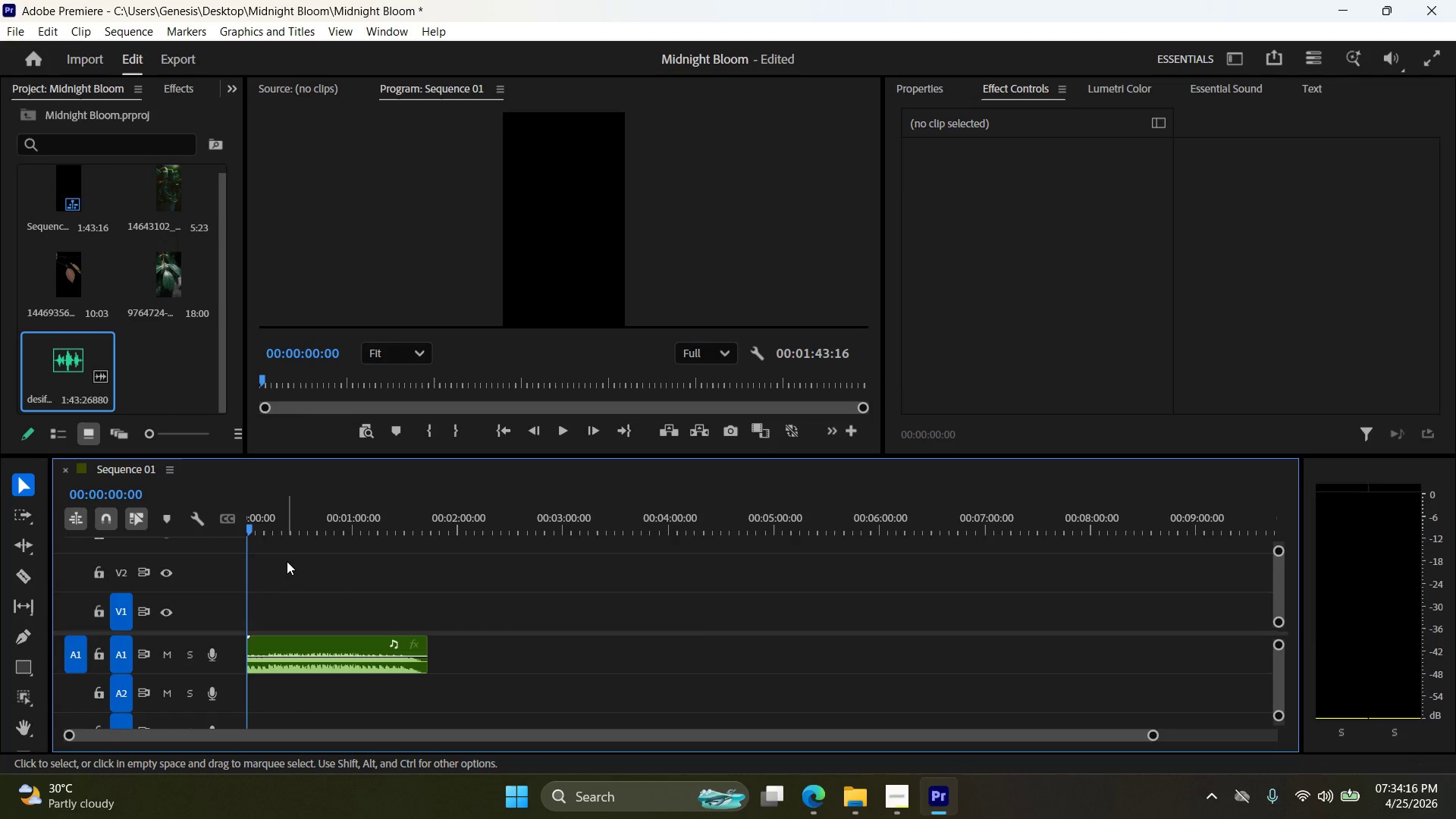 
left_click([162, 193])
 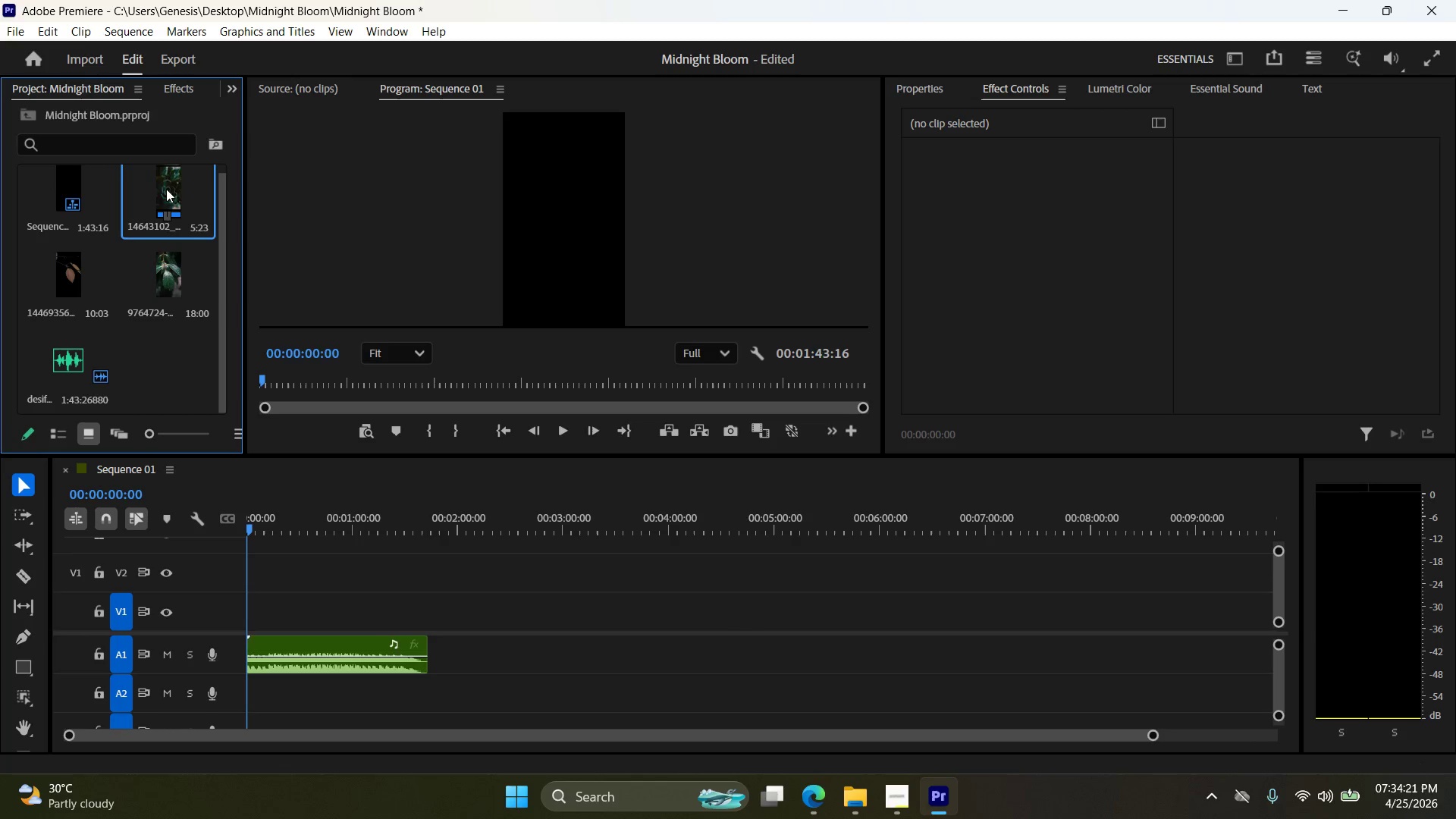 
left_click_drag(start_coordinate=[164, 188], to_coordinate=[244, 618])
 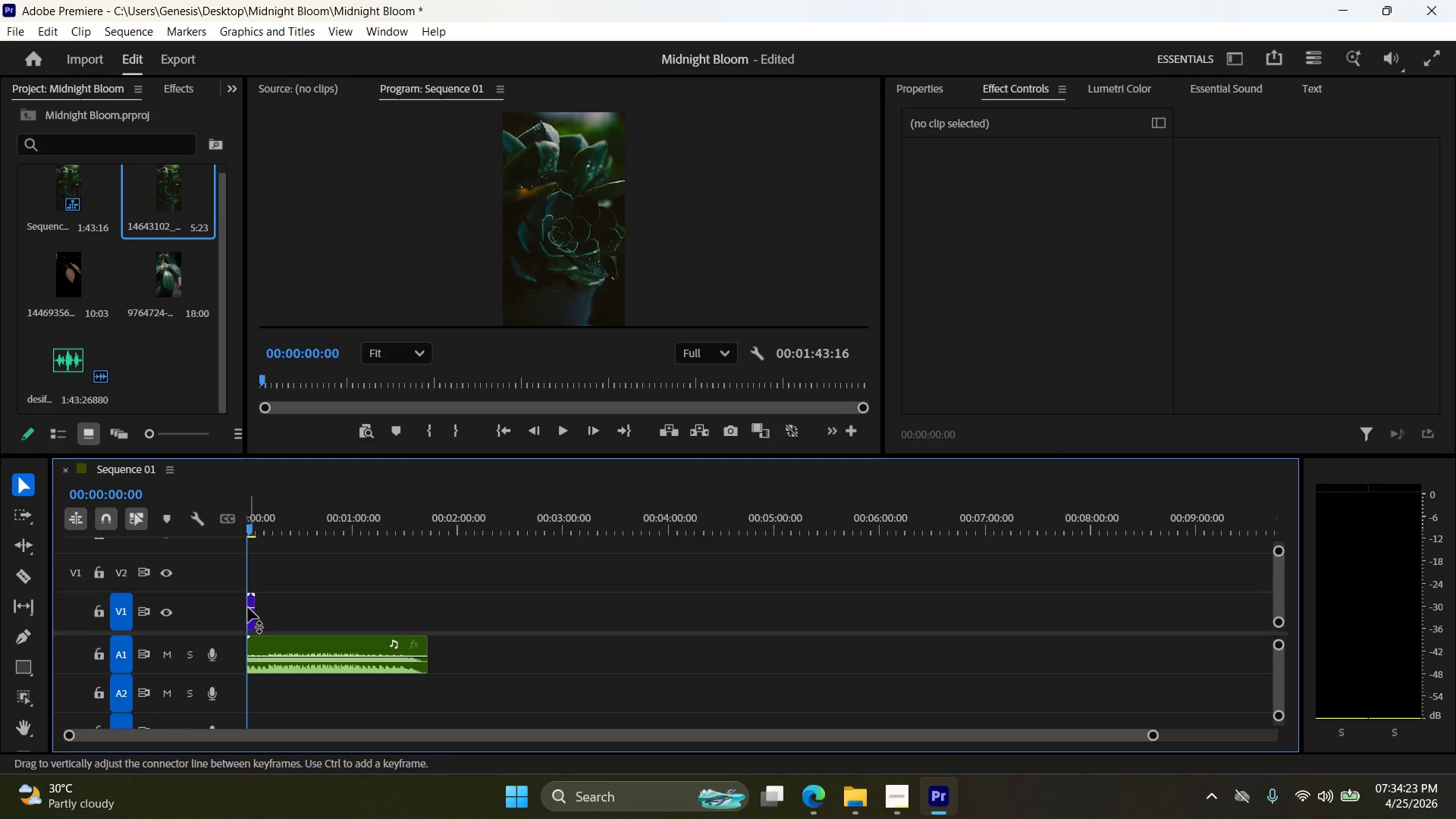 
mouse_move([265, 595])
 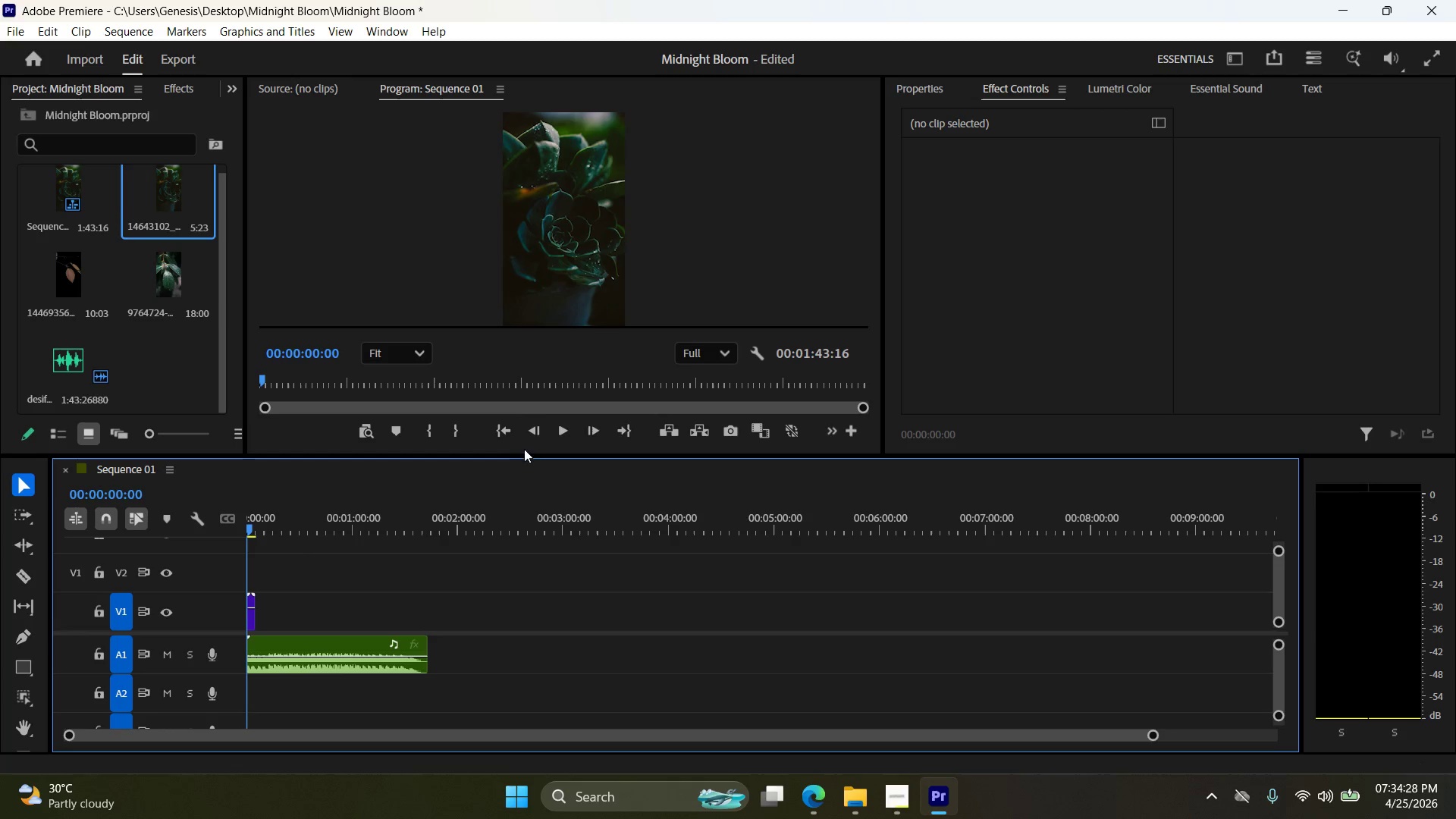 
left_click([560, 434])
 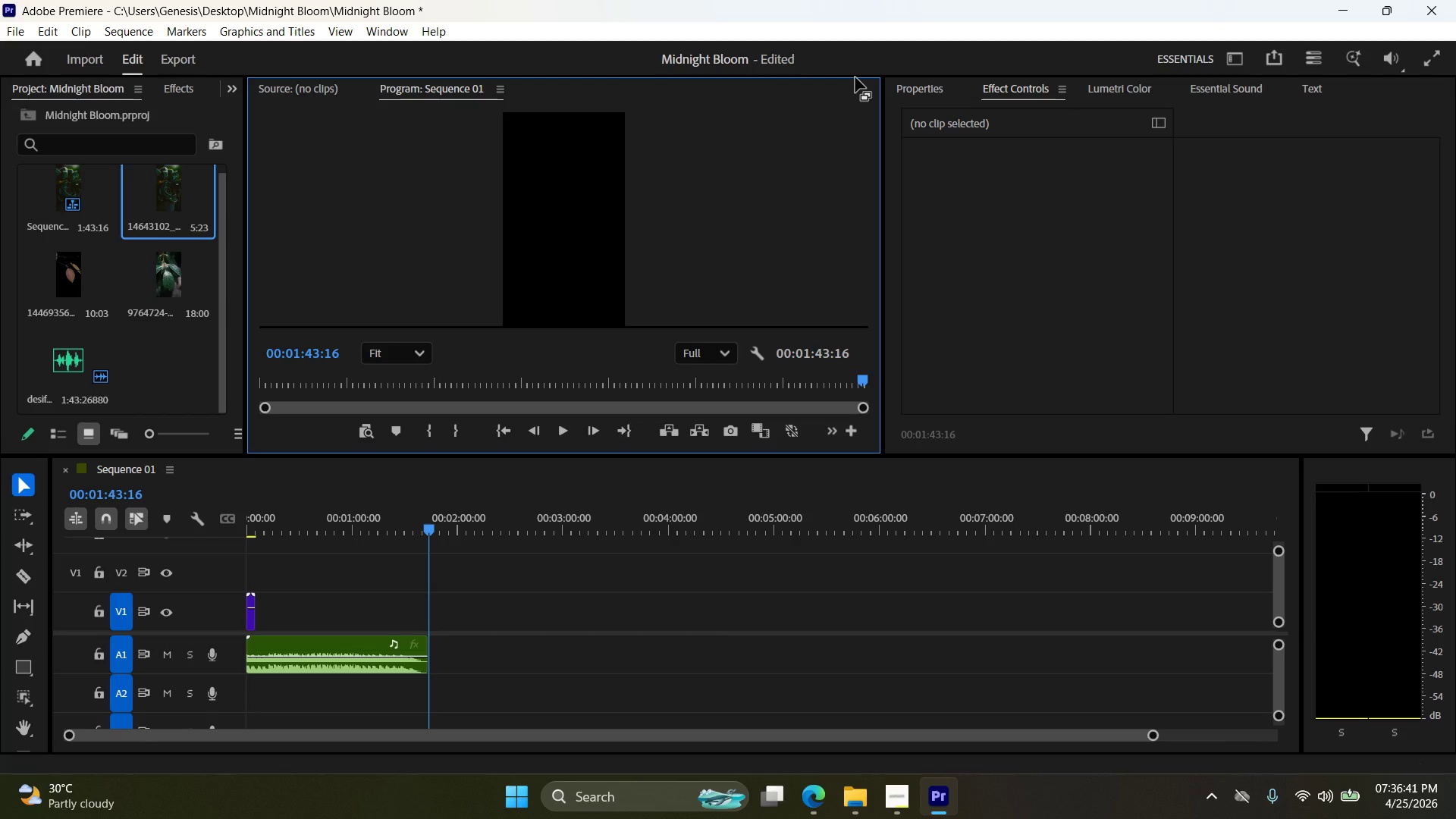 
wait(137.61)
 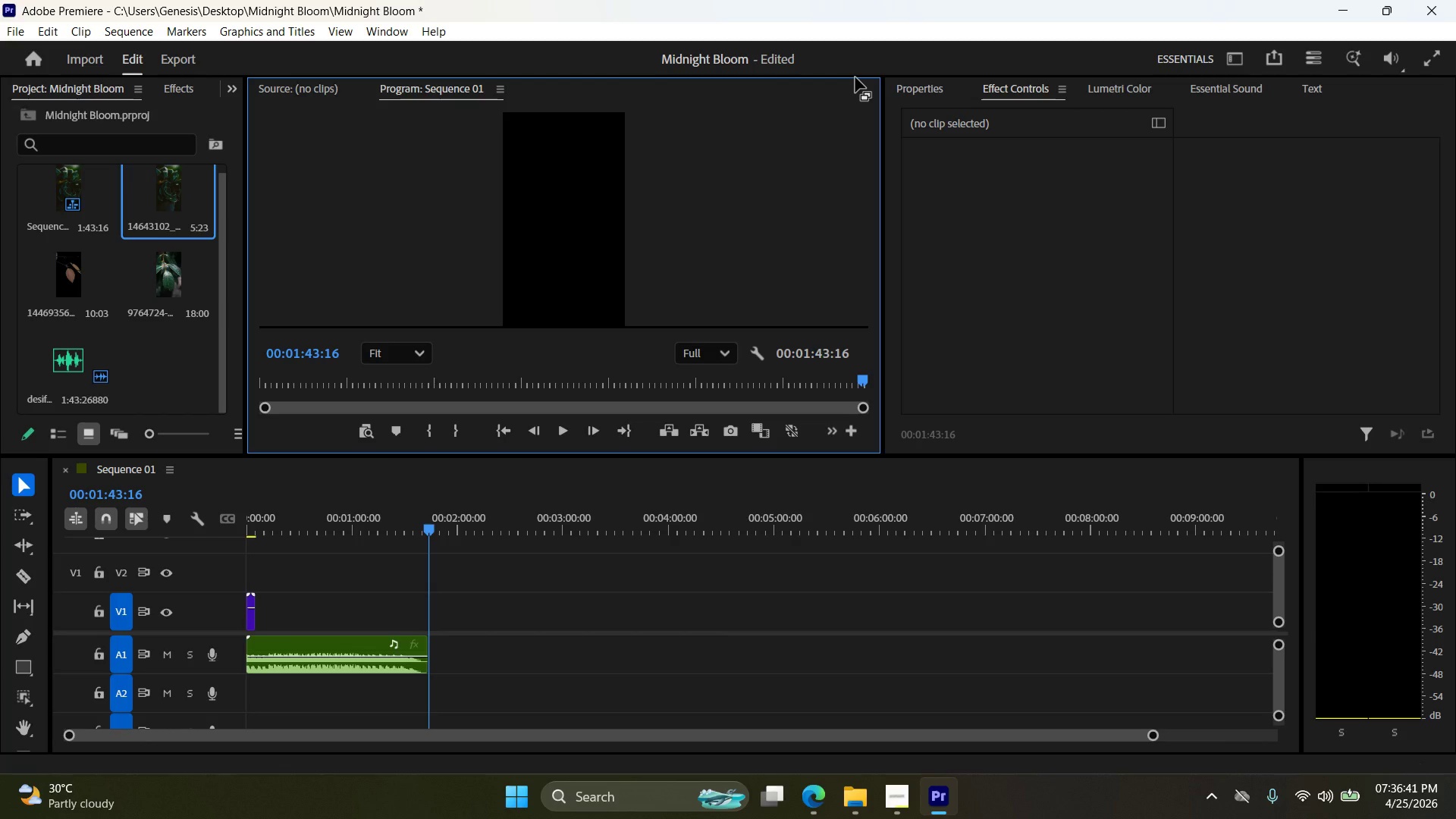 
double_click([501, 428])
 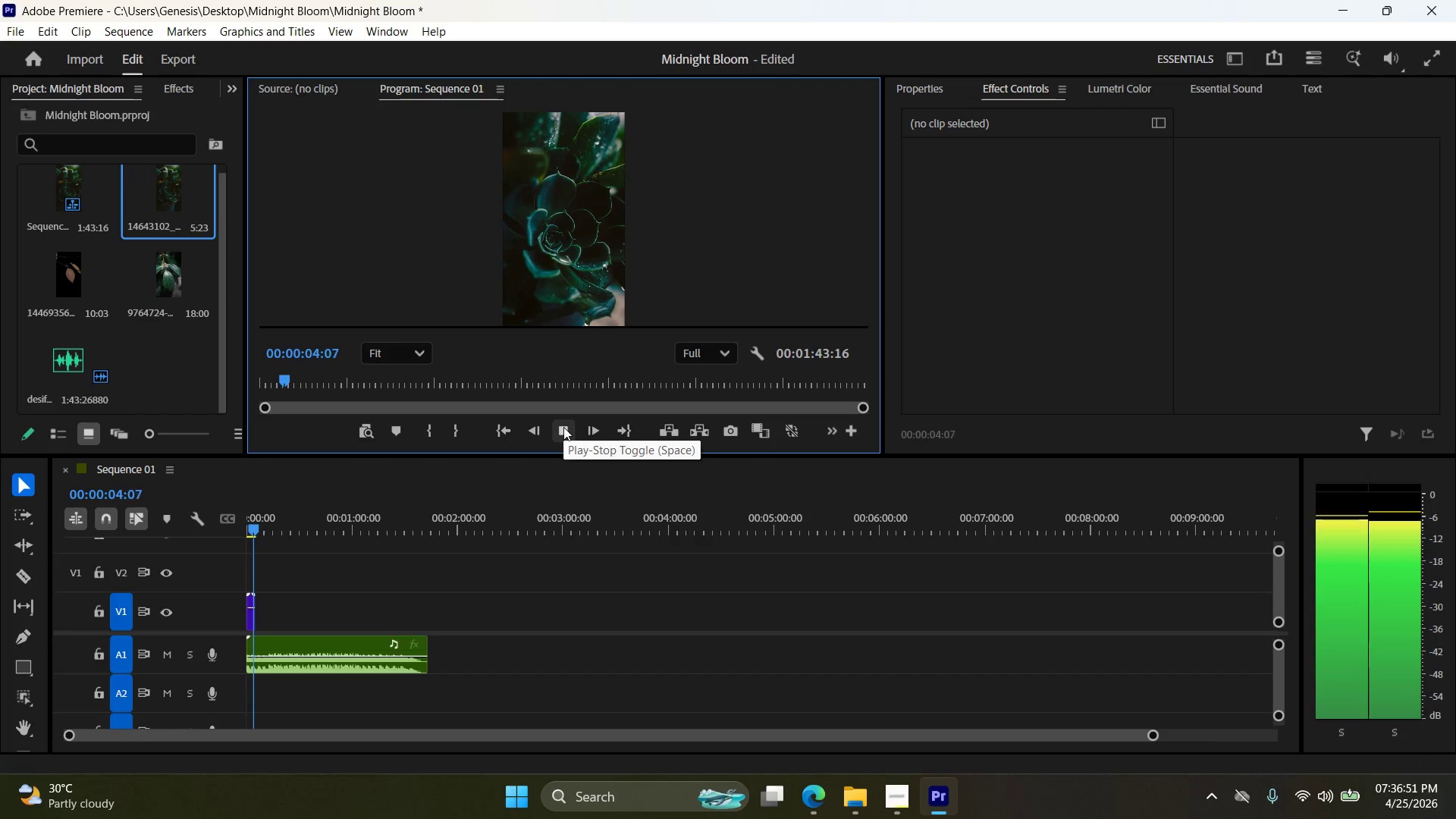 
wait(6.72)
 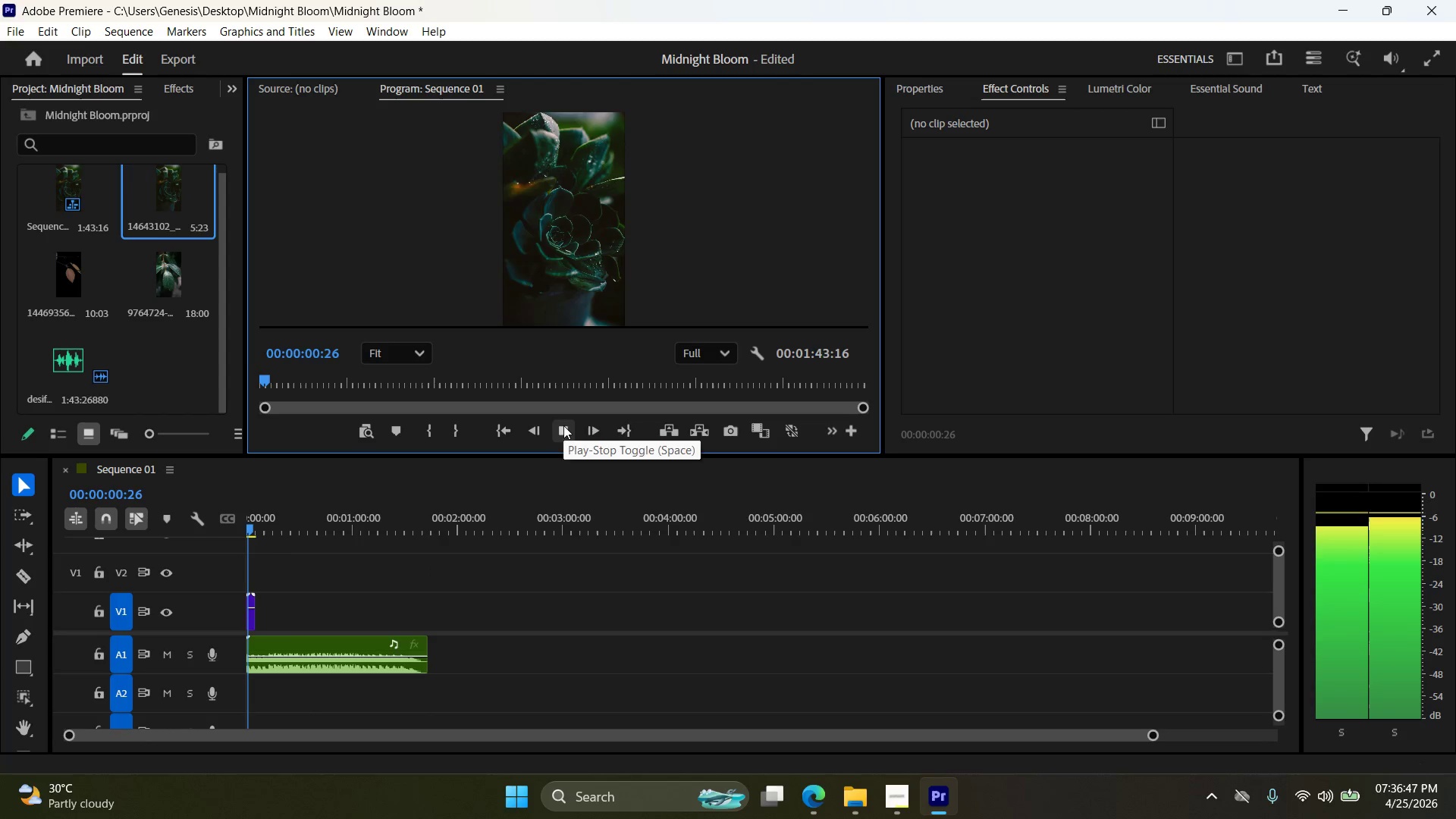 
left_click([563, 427])
 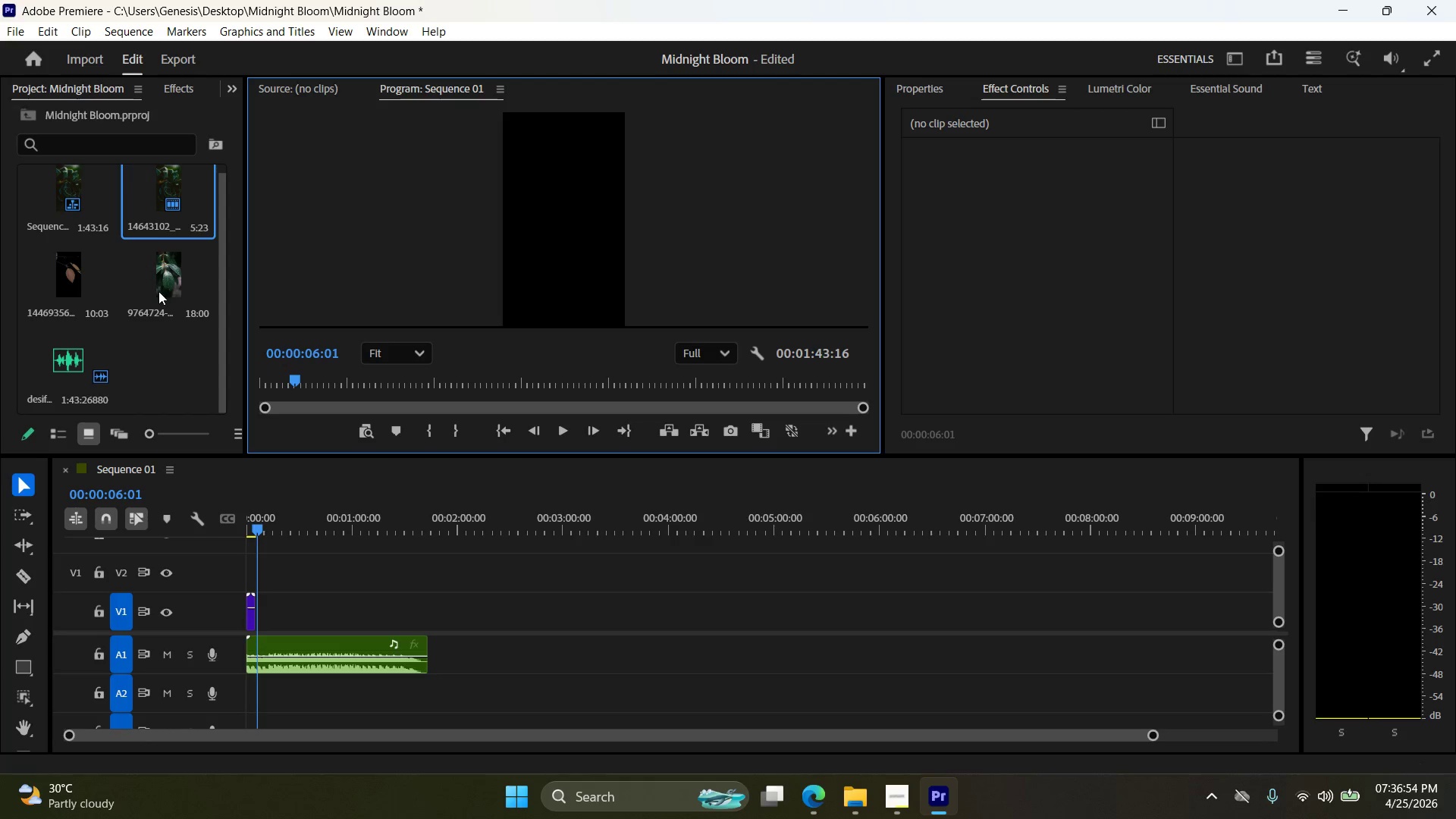 
left_click([170, 276])
 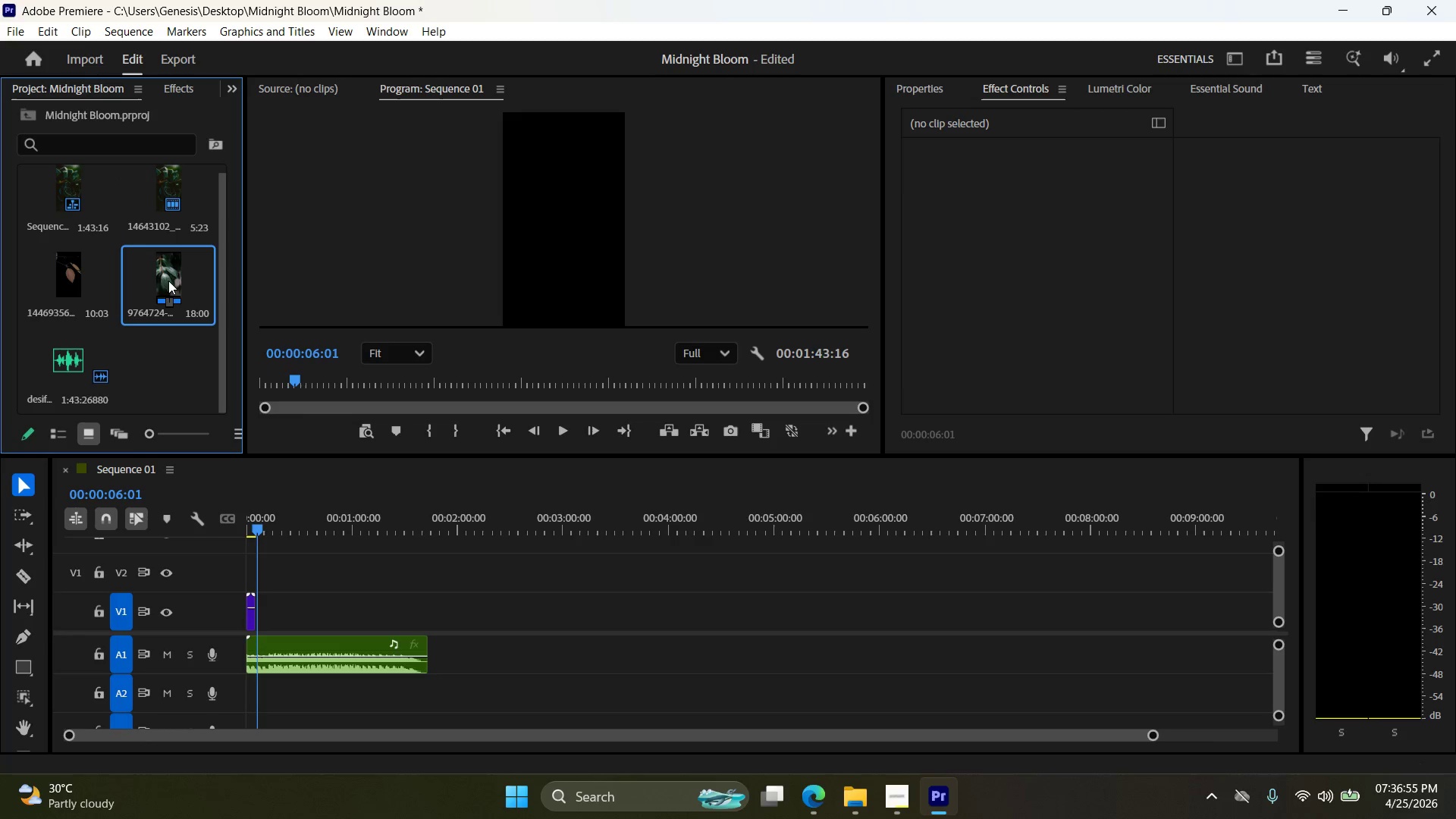 
left_click_drag(start_coordinate=[168, 275], to_coordinate=[267, 613])
 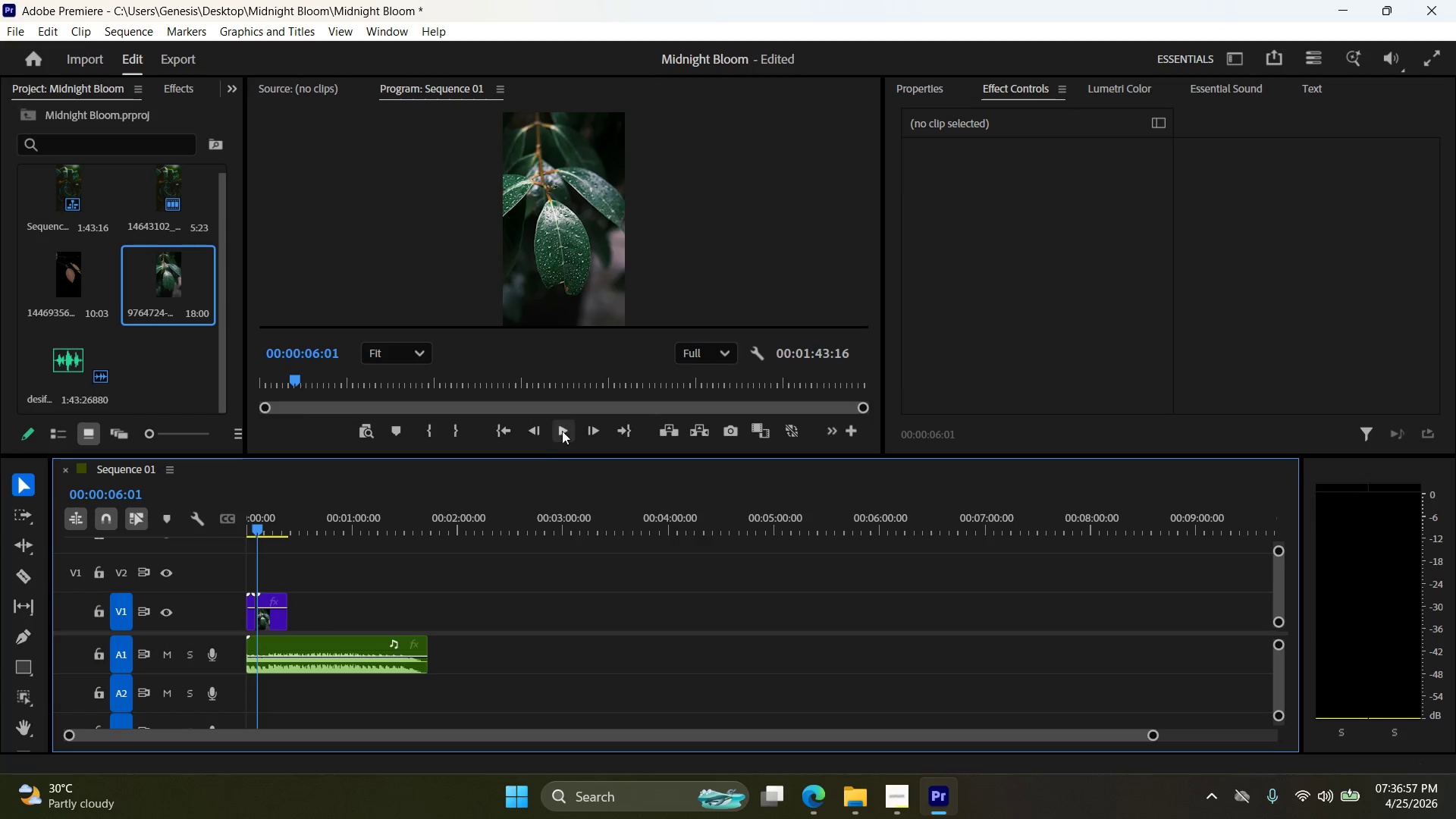 
left_click([565, 428])
 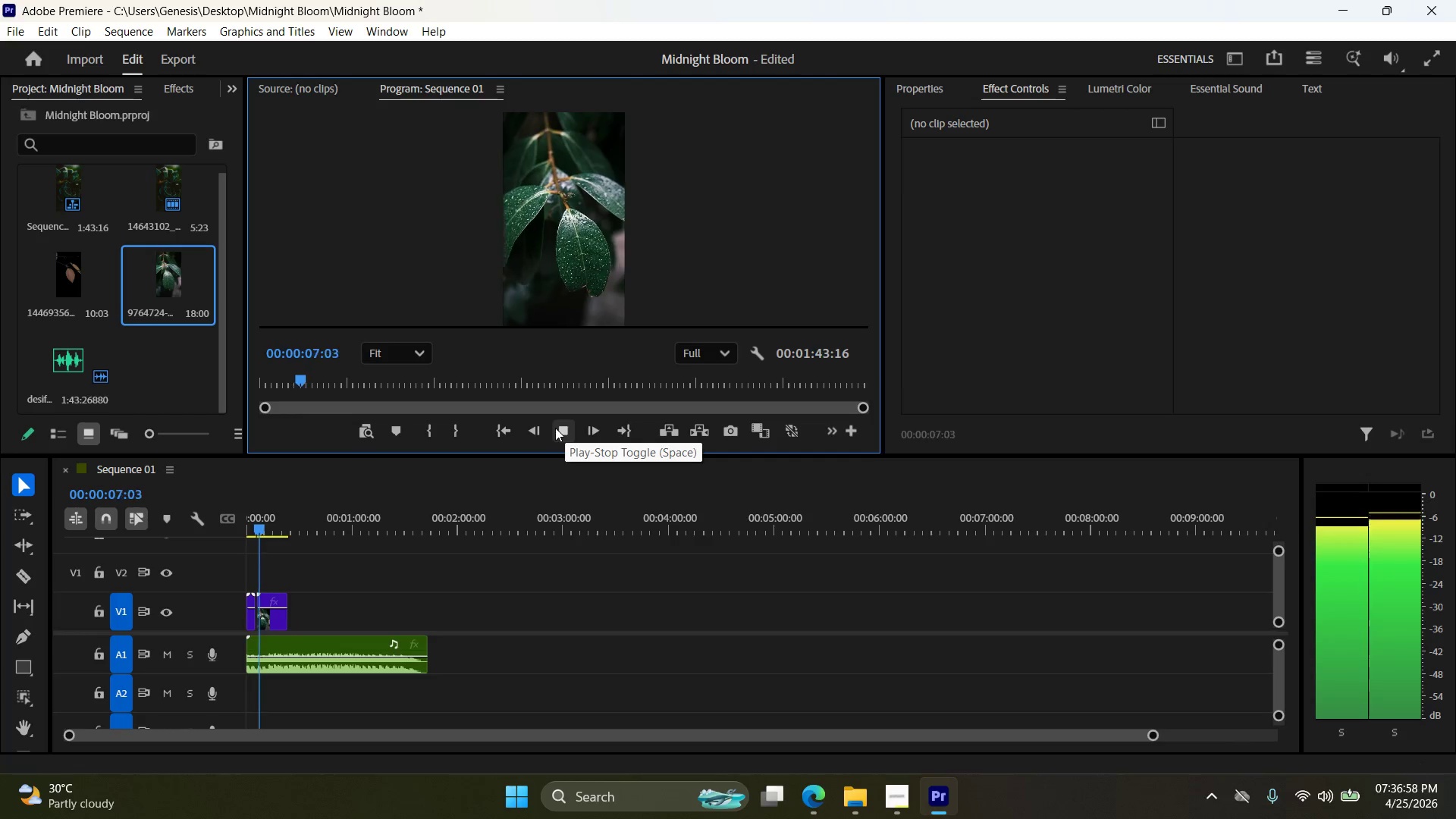 
left_click([555, 428])
 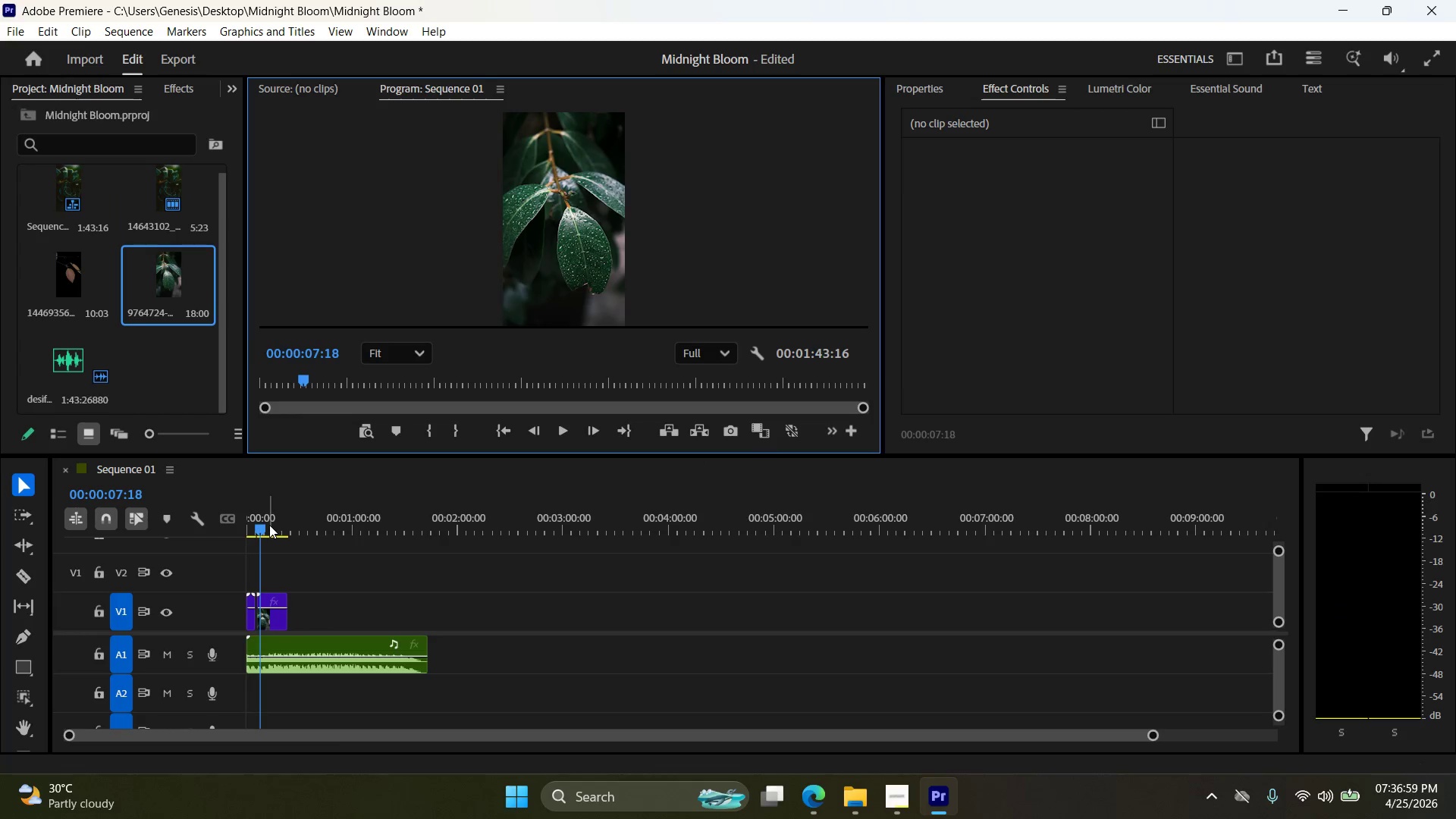 
left_click_drag(start_coordinate=[267, 526], to_coordinate=[204, 529])
 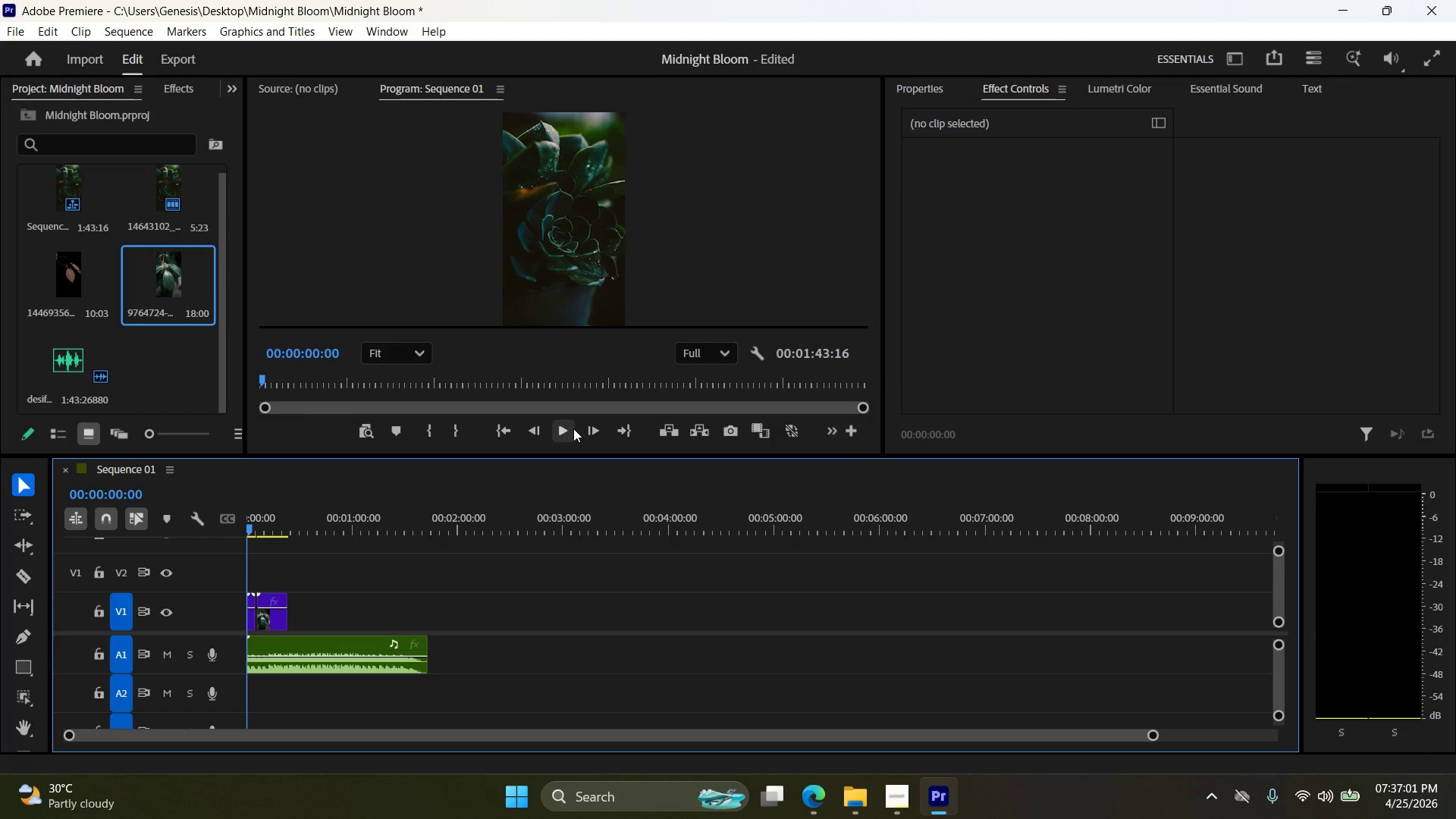 
left_click([568, 432])
 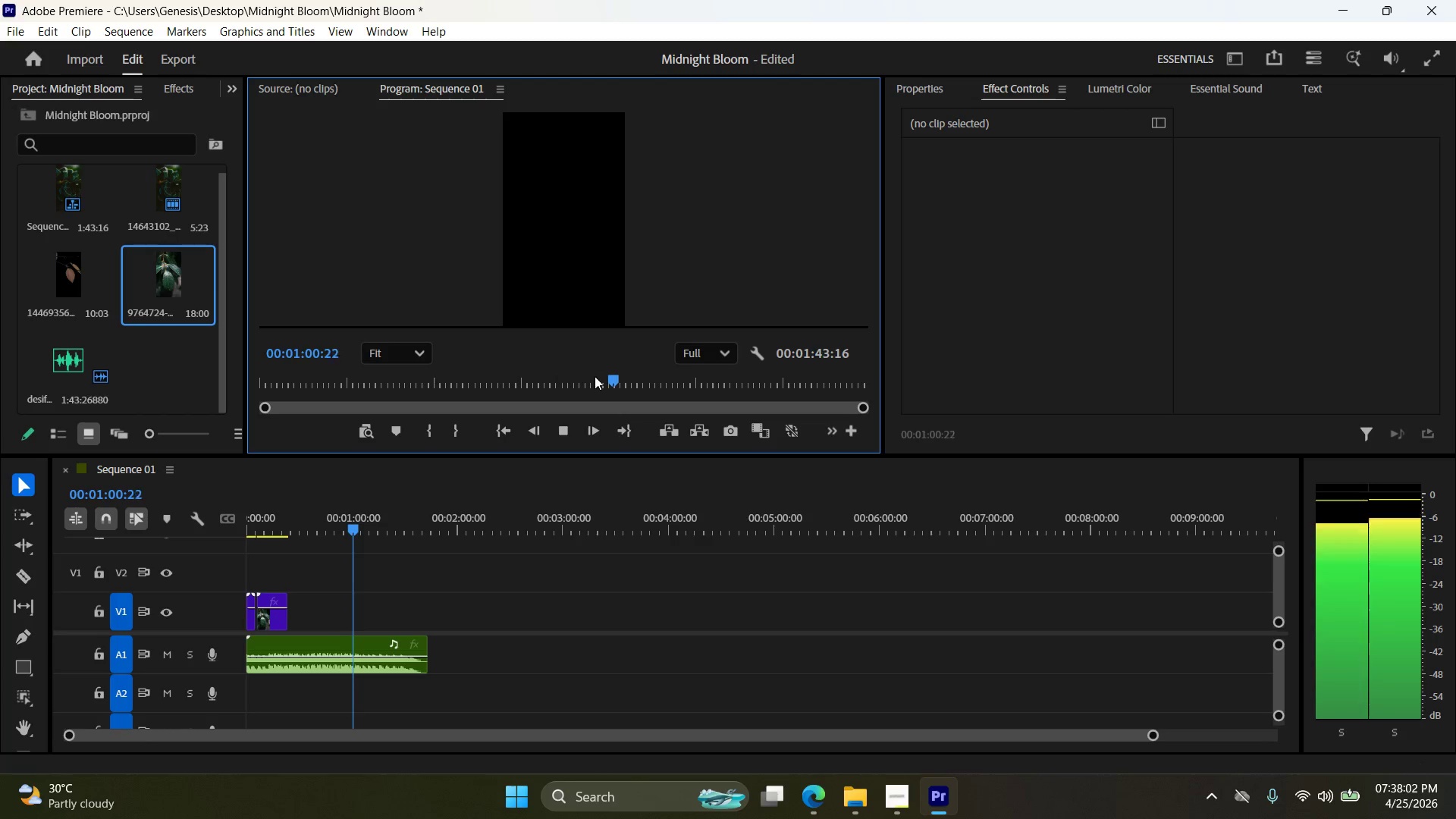 
wait(65.94)
 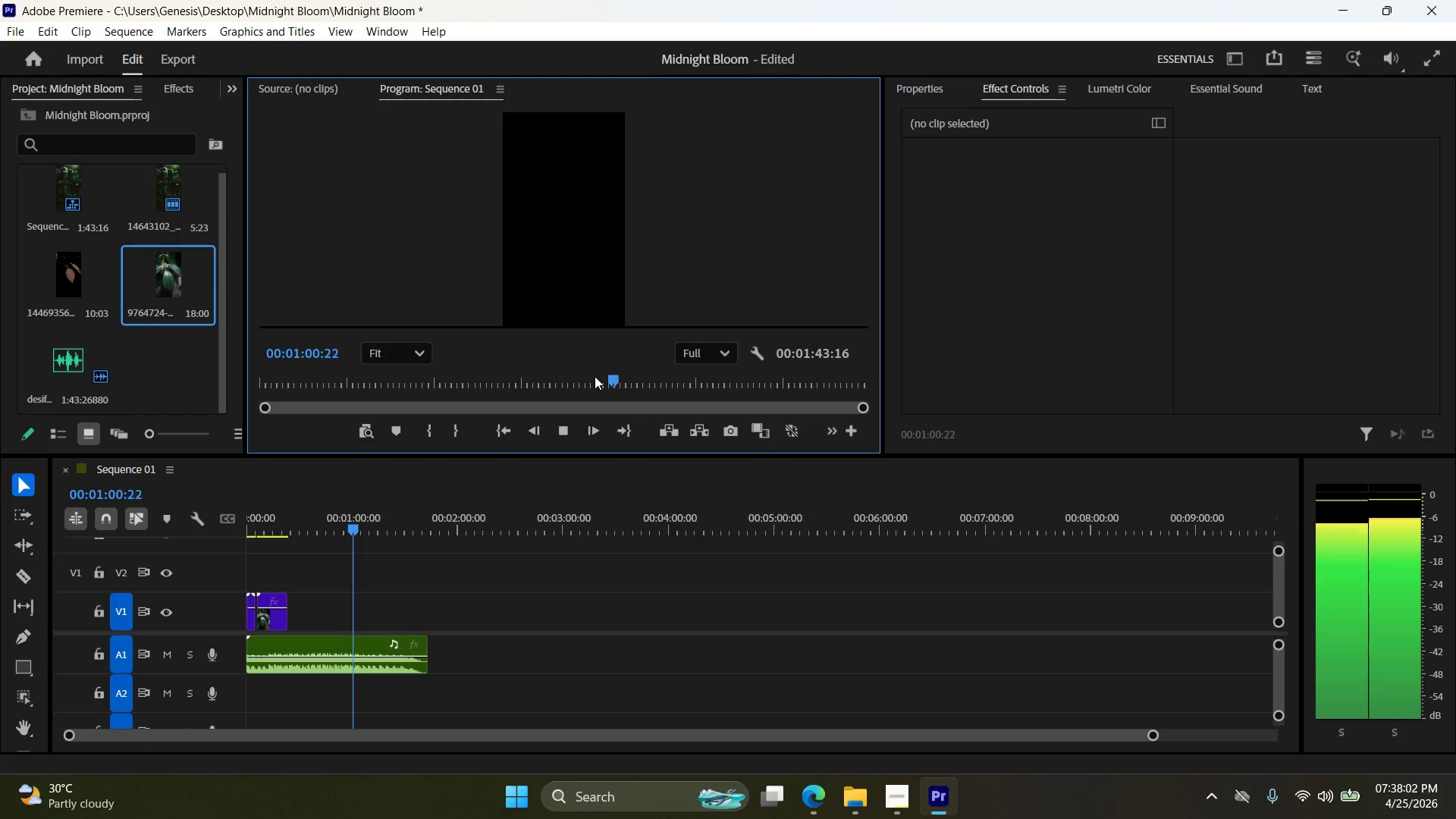 
left_click([566, 428])
 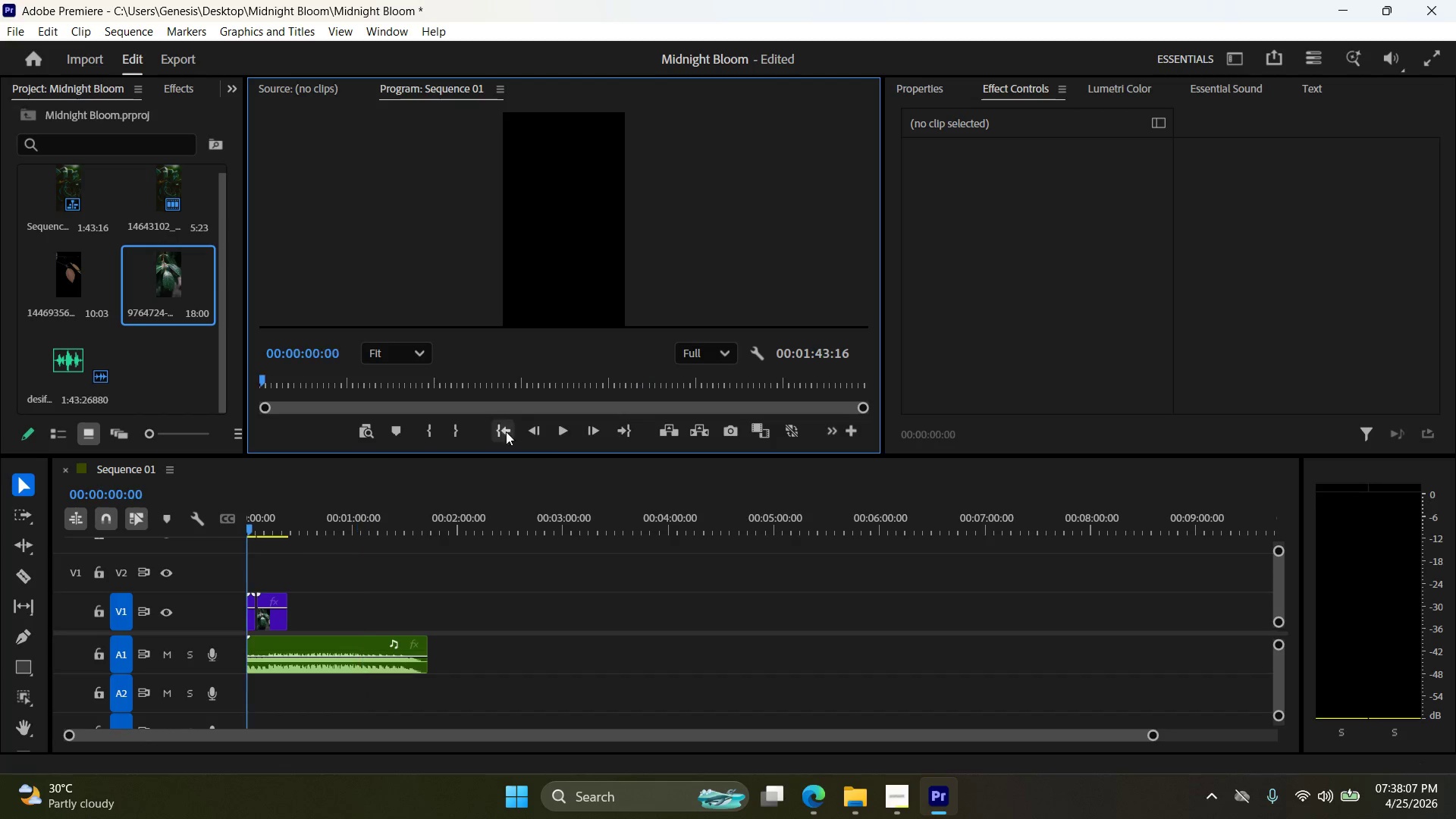 
double_click([560, 432])
 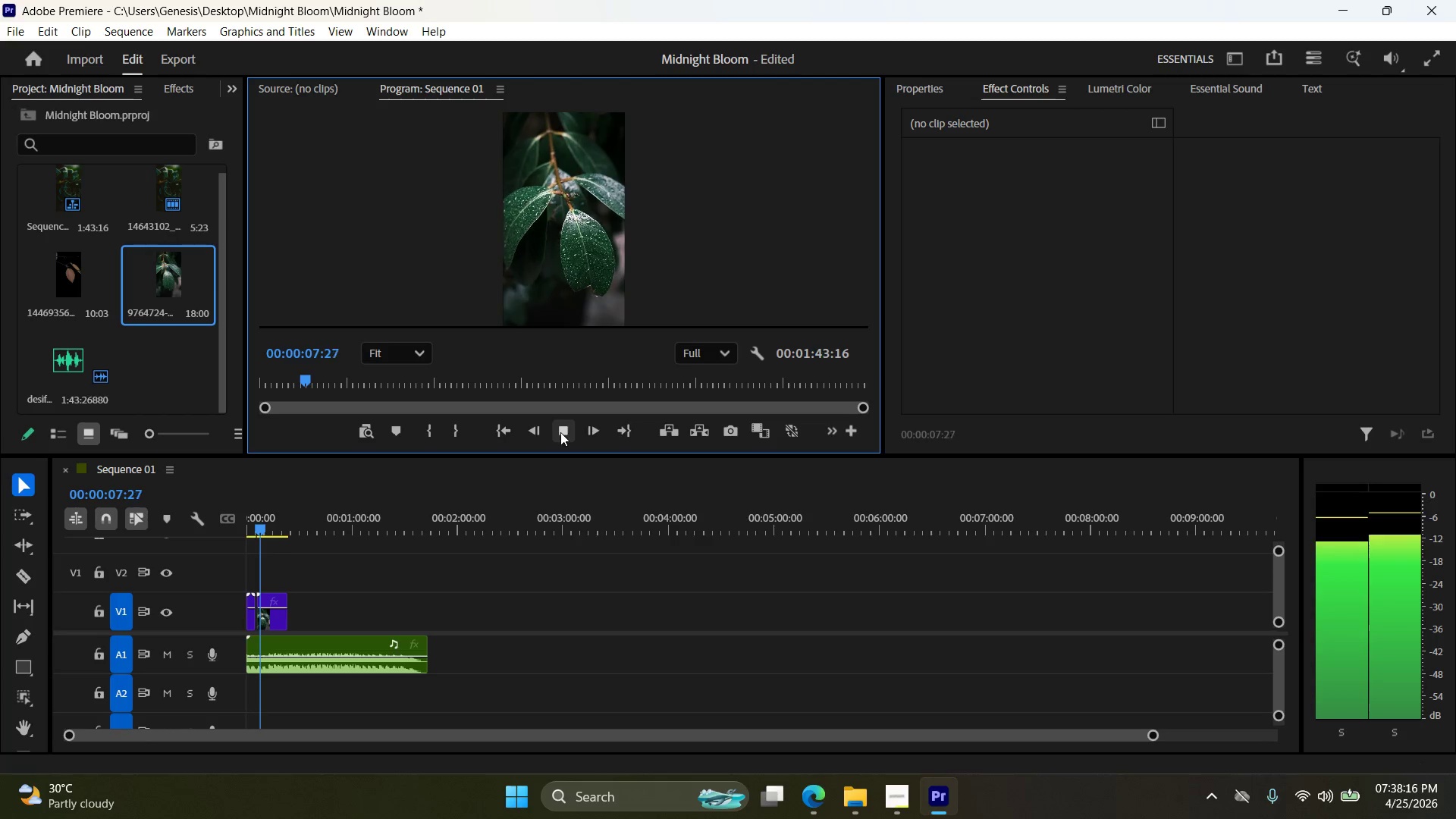 
wait(13.11)
 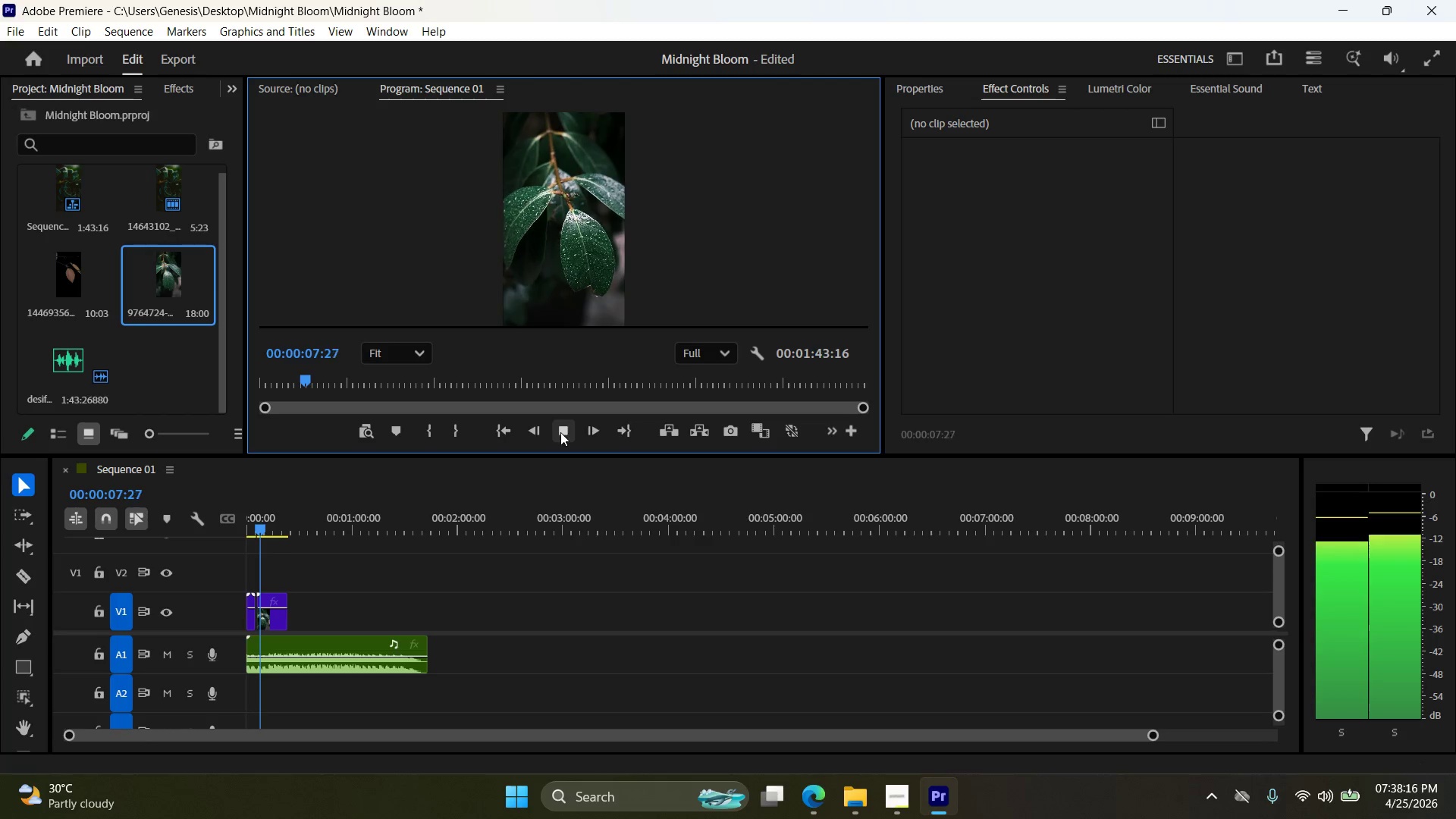 
left_click([561, 432])
 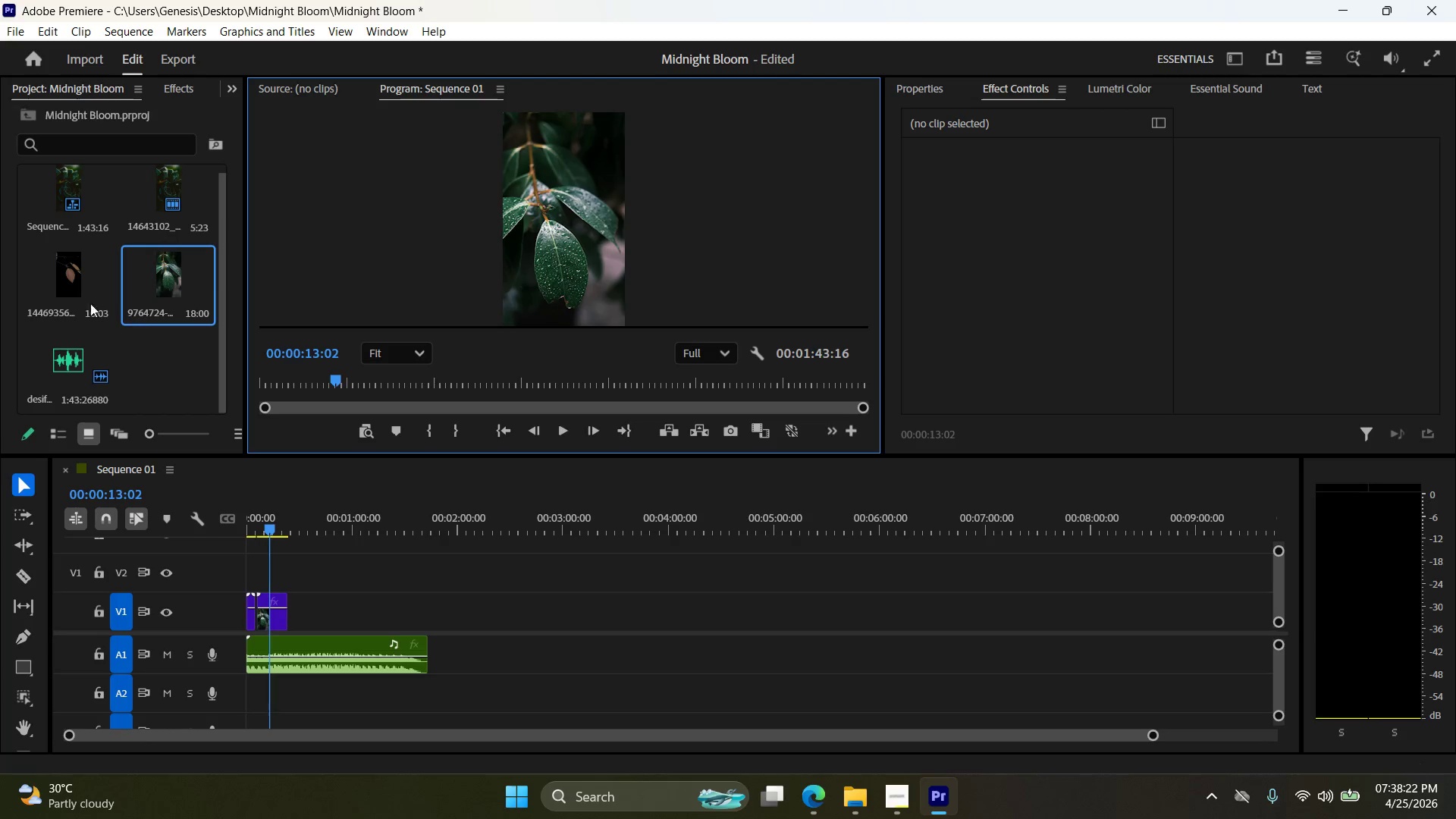 
left_click([80, 272])
 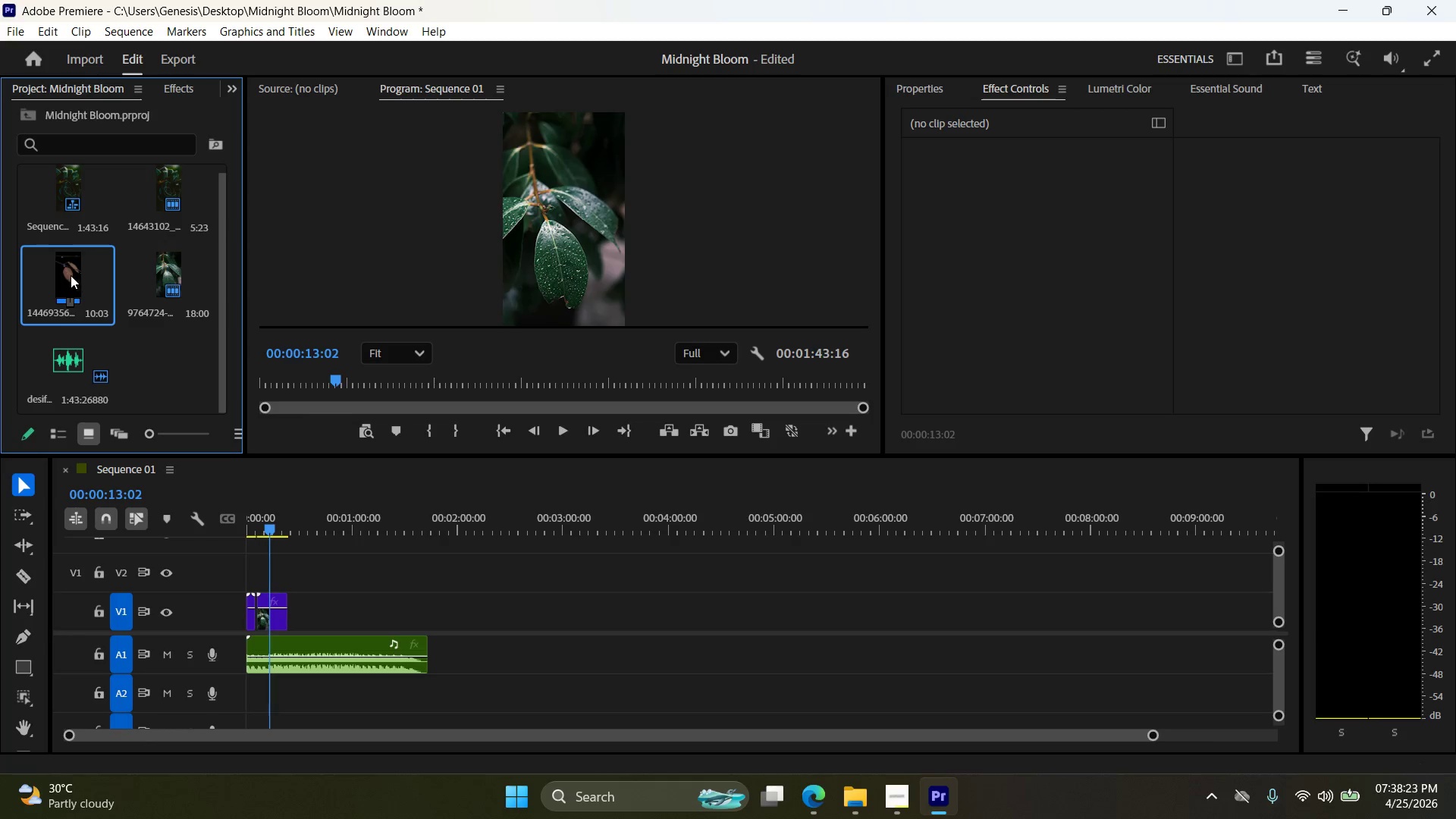 
left_click_drag(start_coordinate=[69, 273], to_coordinate=[296, 609])
 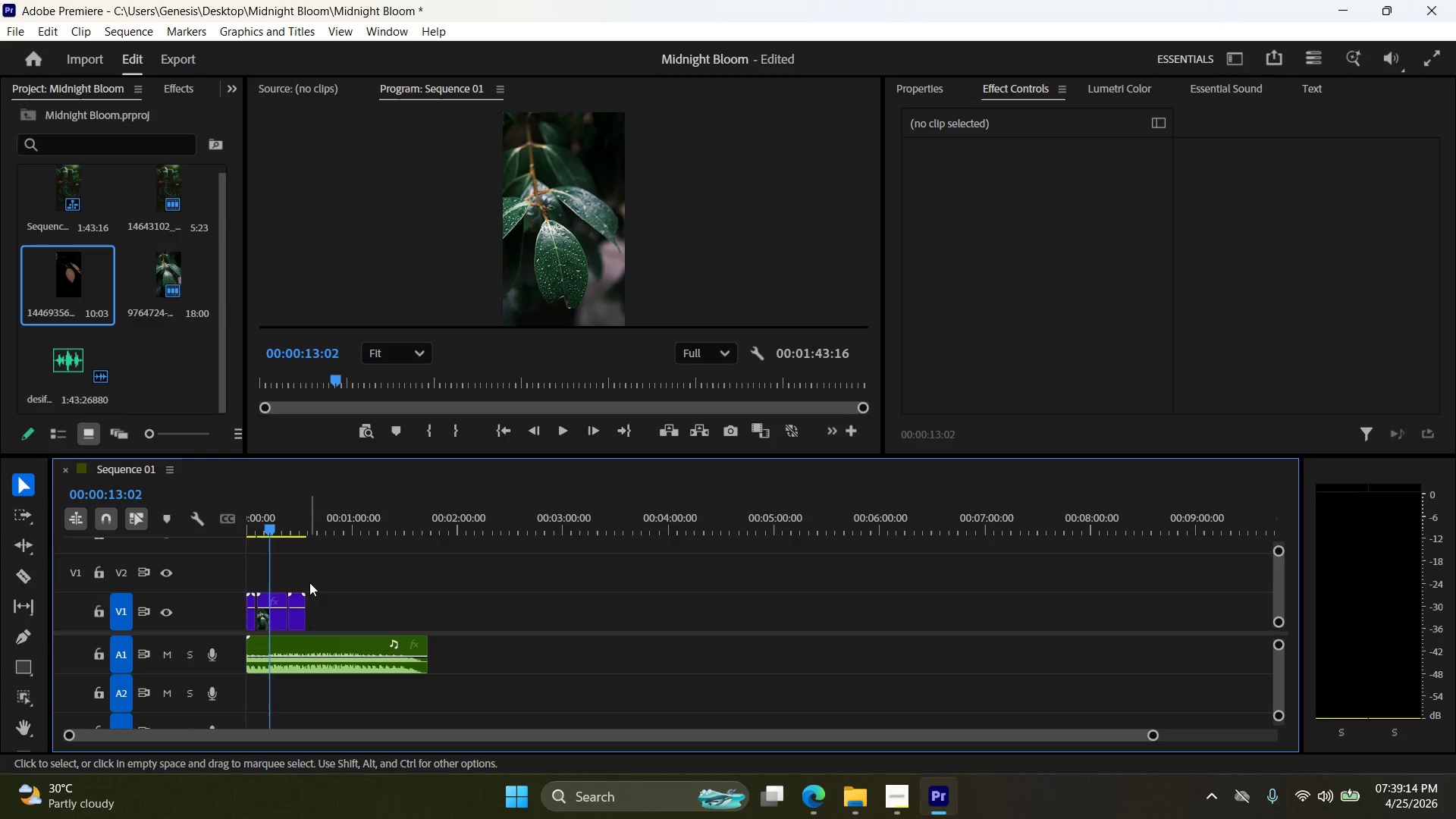 
wait(54.27)
 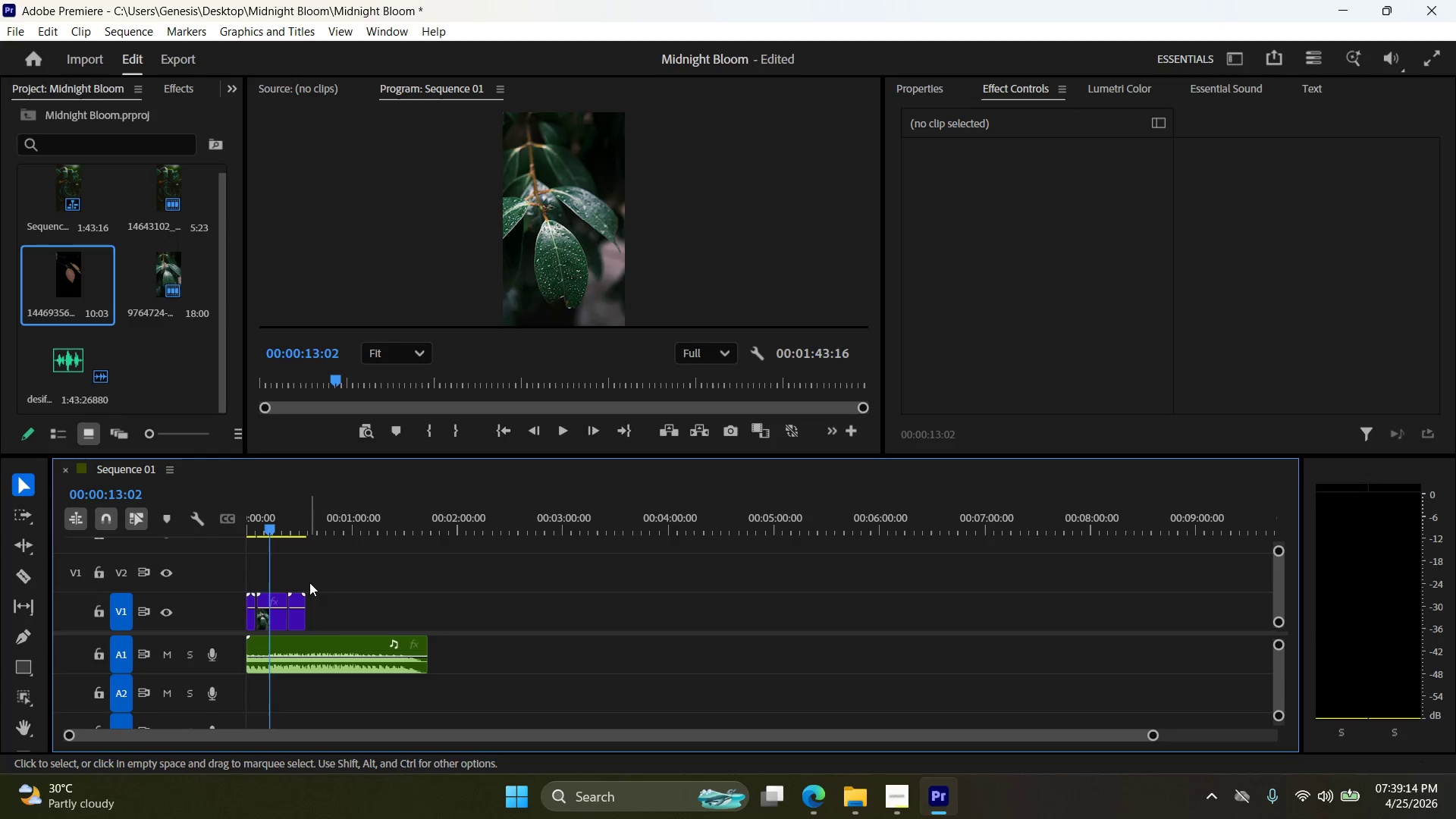 
left_click([499, 430])
 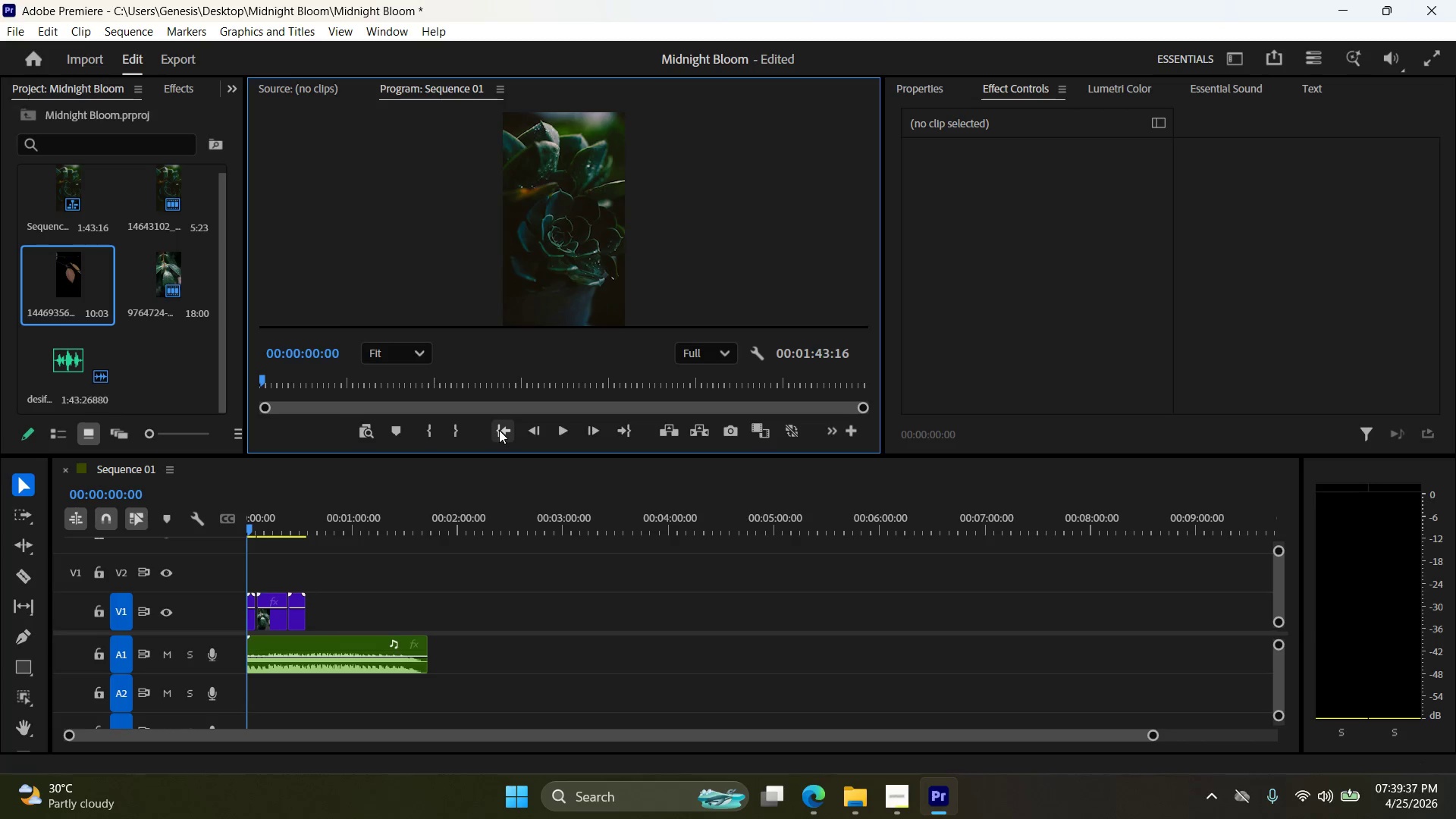 
wait(22.16)
 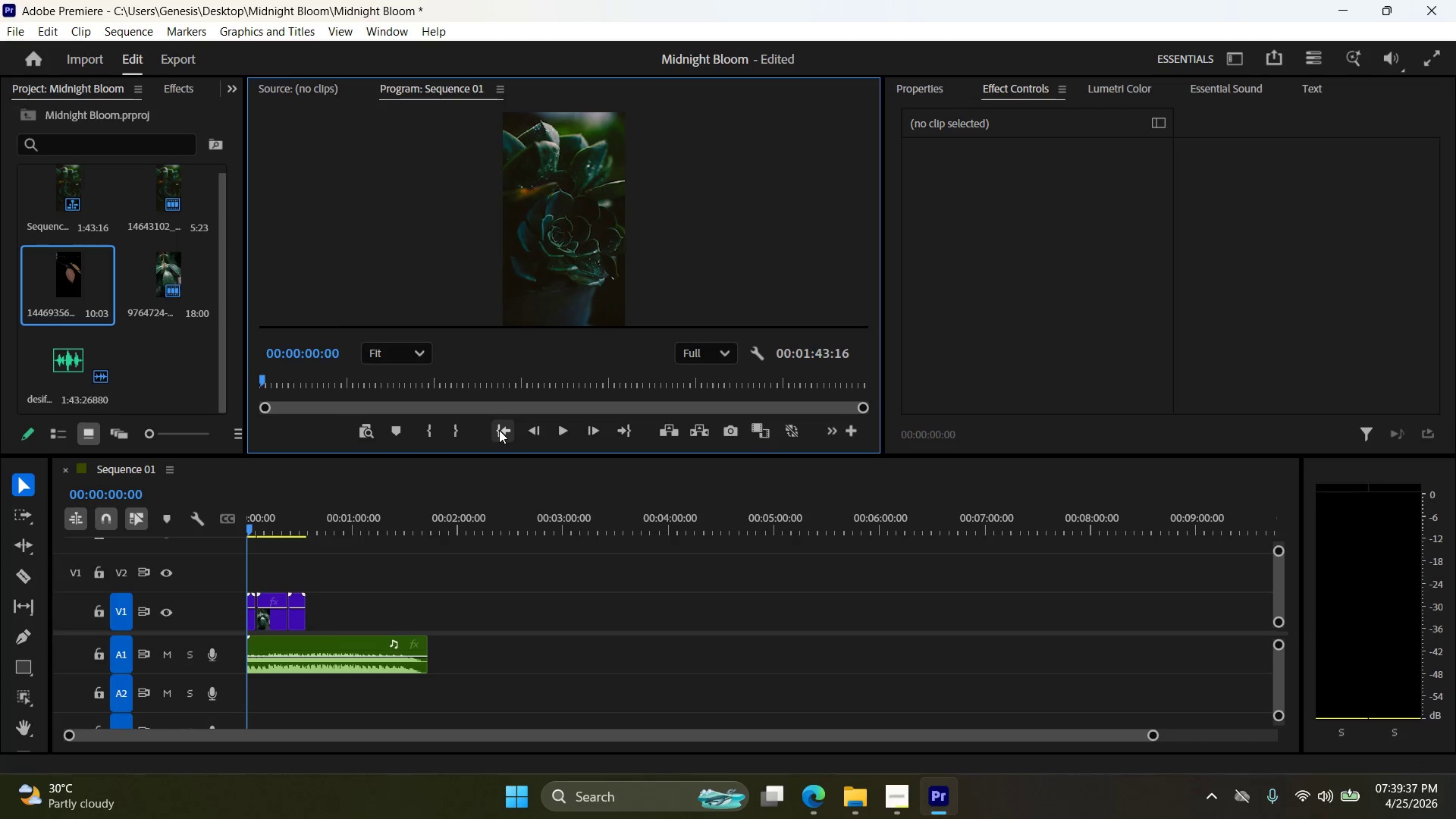 
left_click([498, 428])
 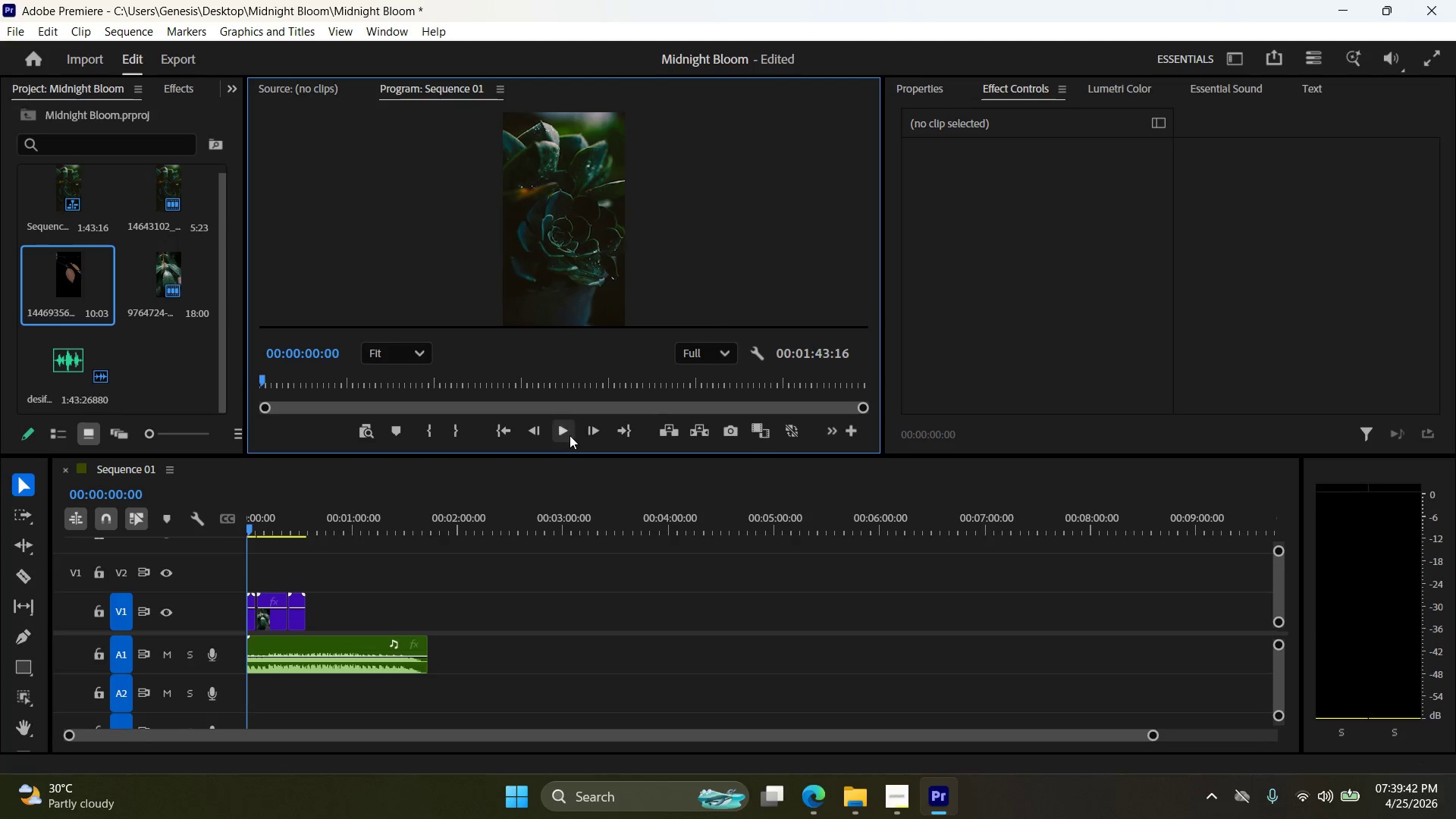 
left_click([570, 435])
 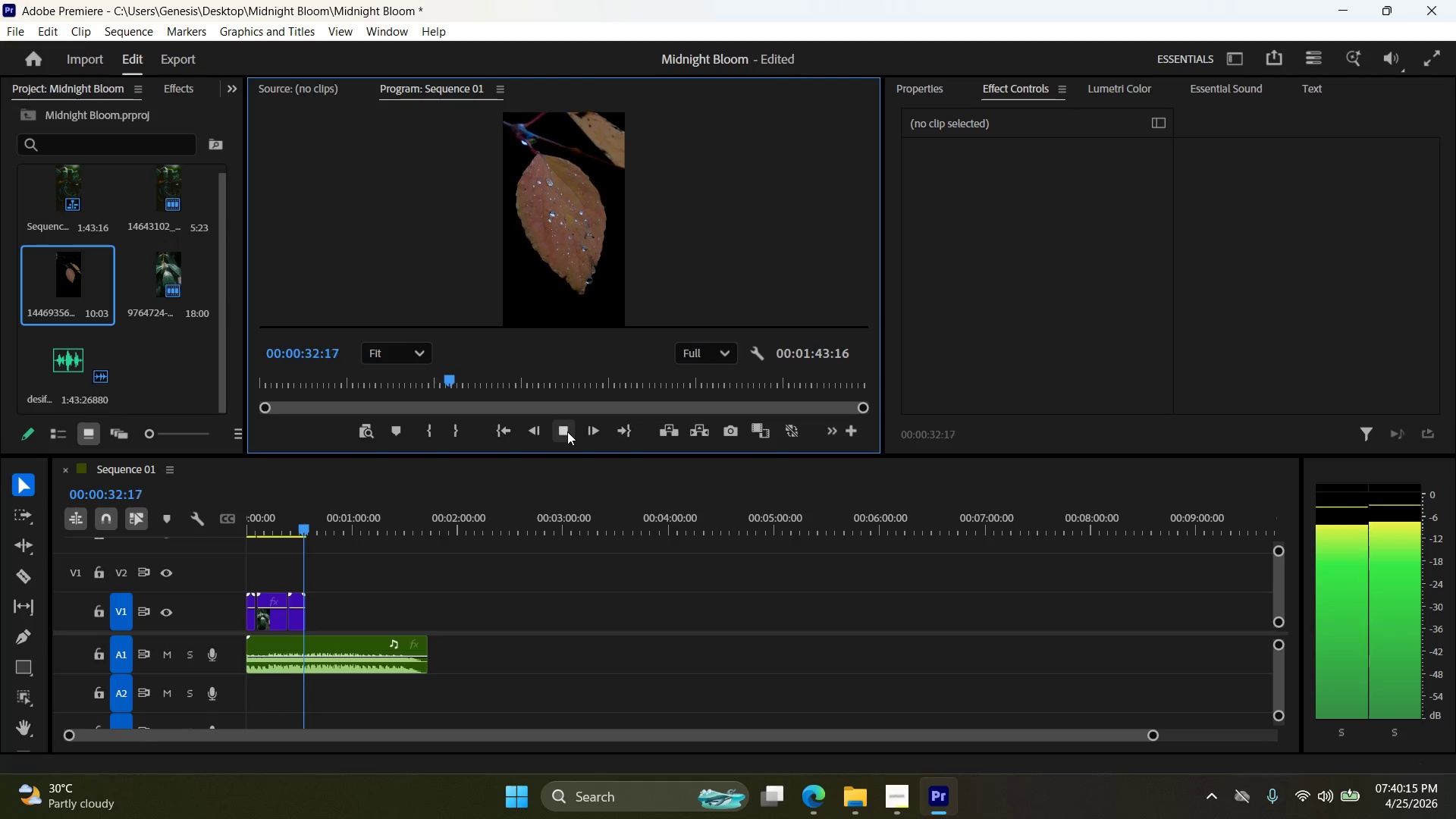 
wait(37.84)
 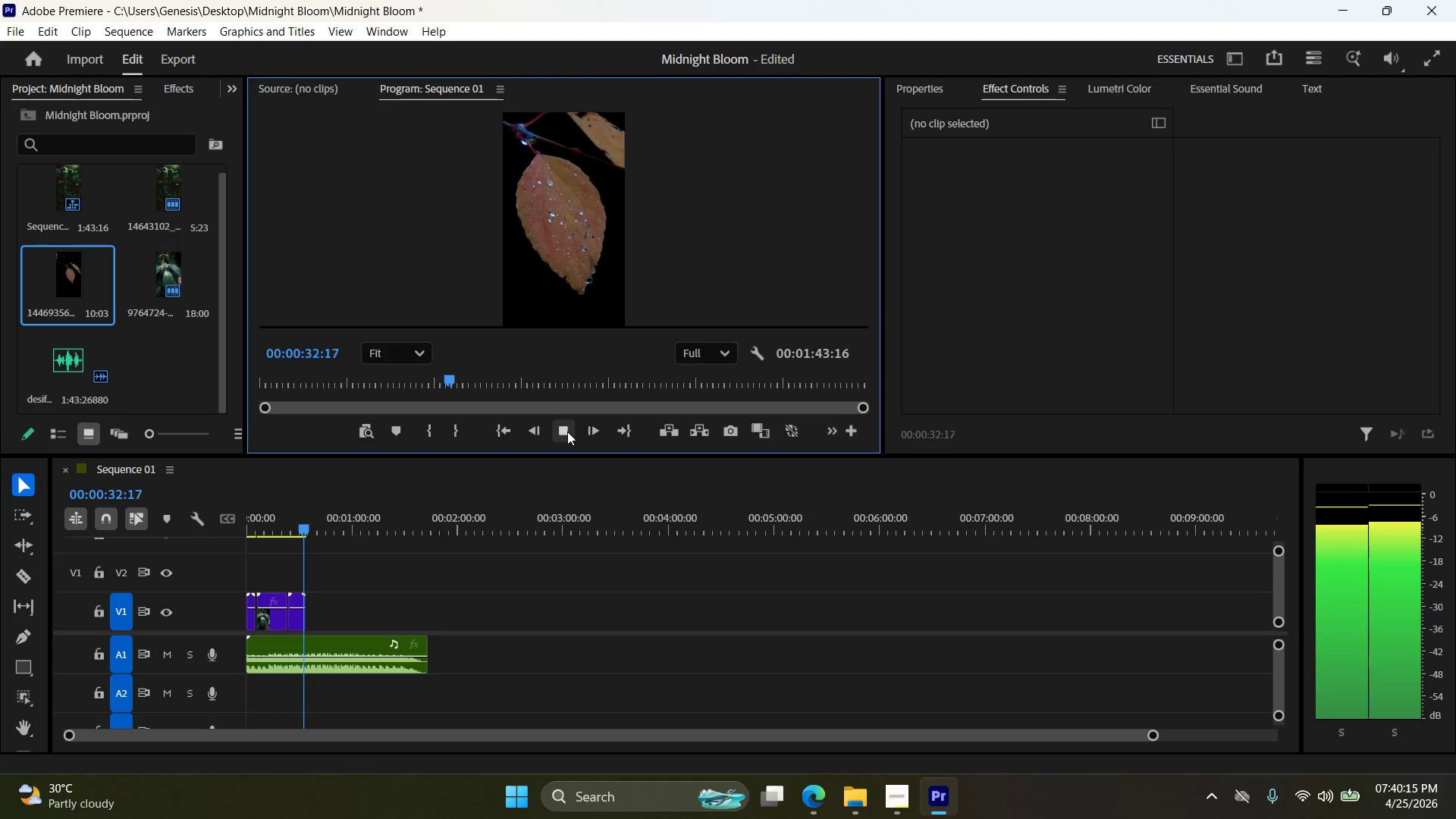 
double_click([558, 433])
 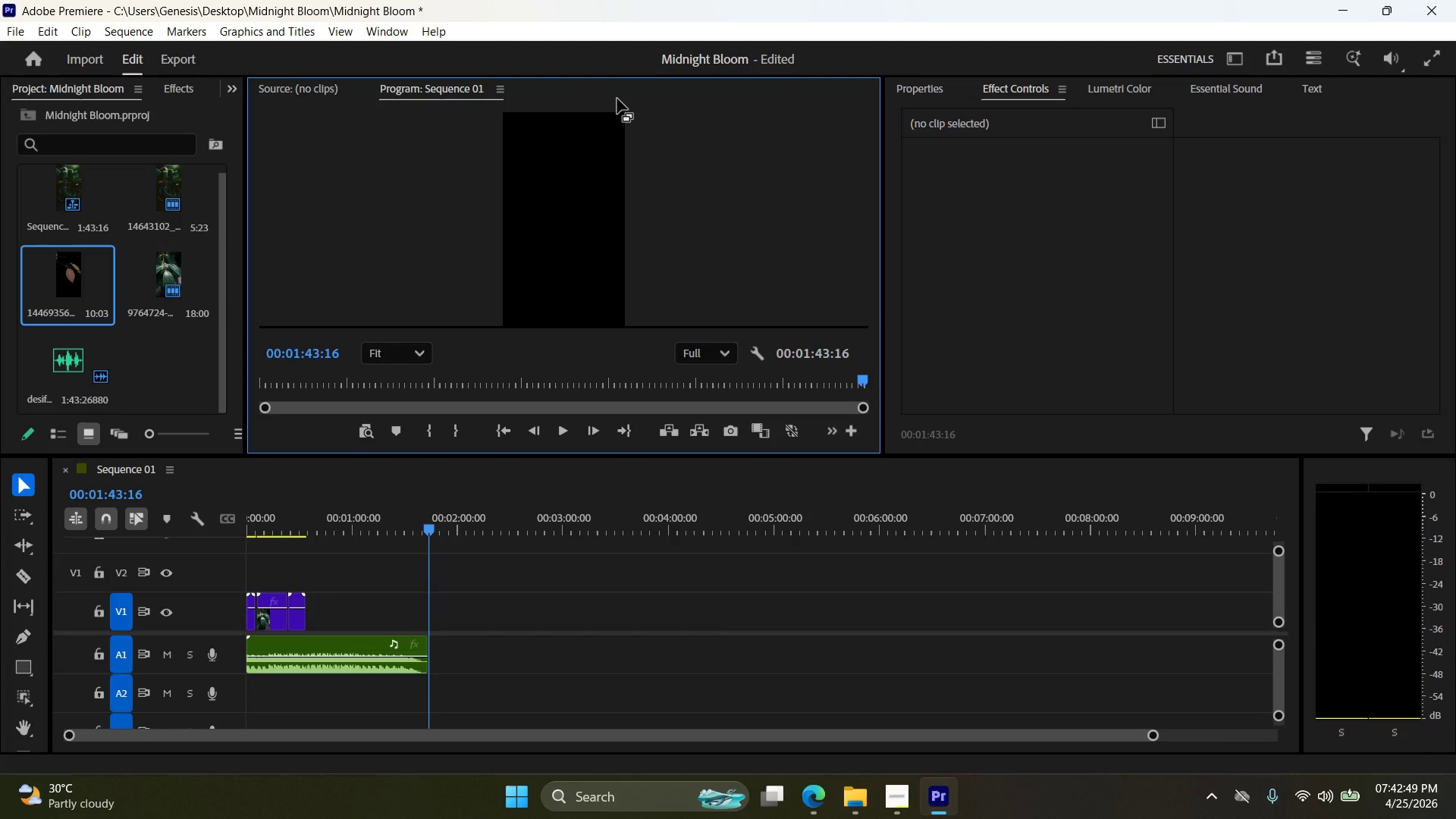 
wait(154.3)
 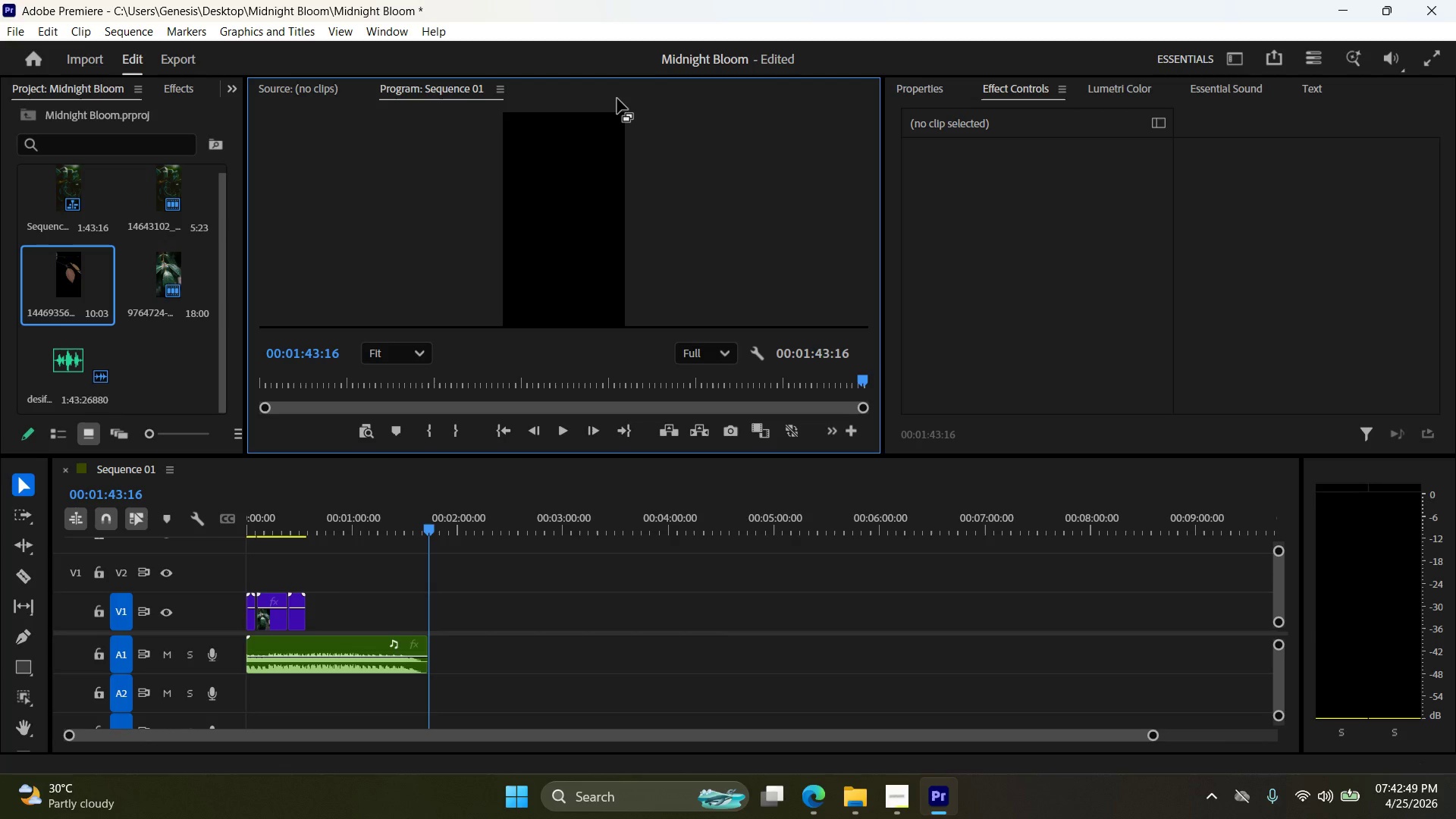 
key(Space)
 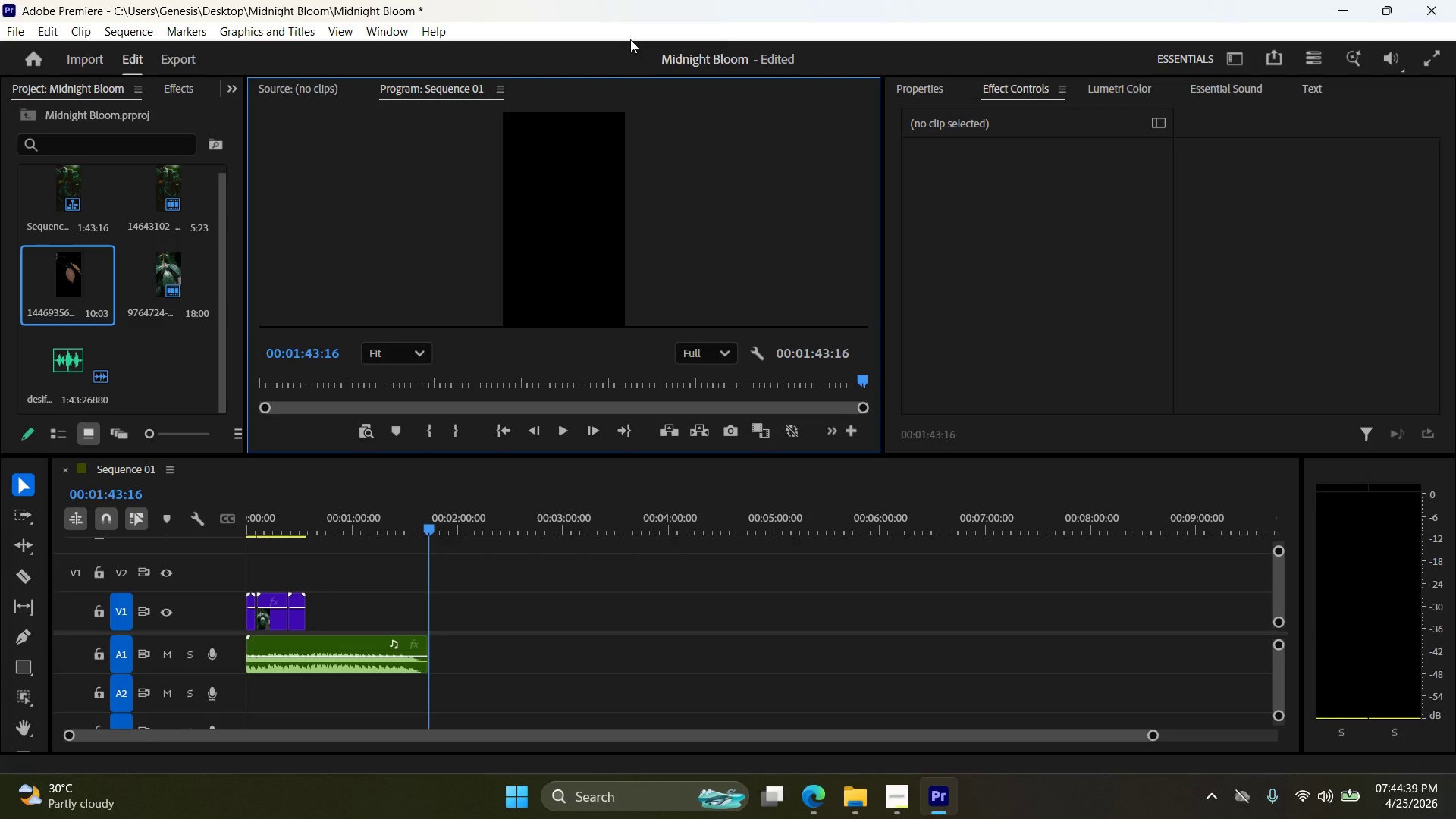 
wait(109.42)
 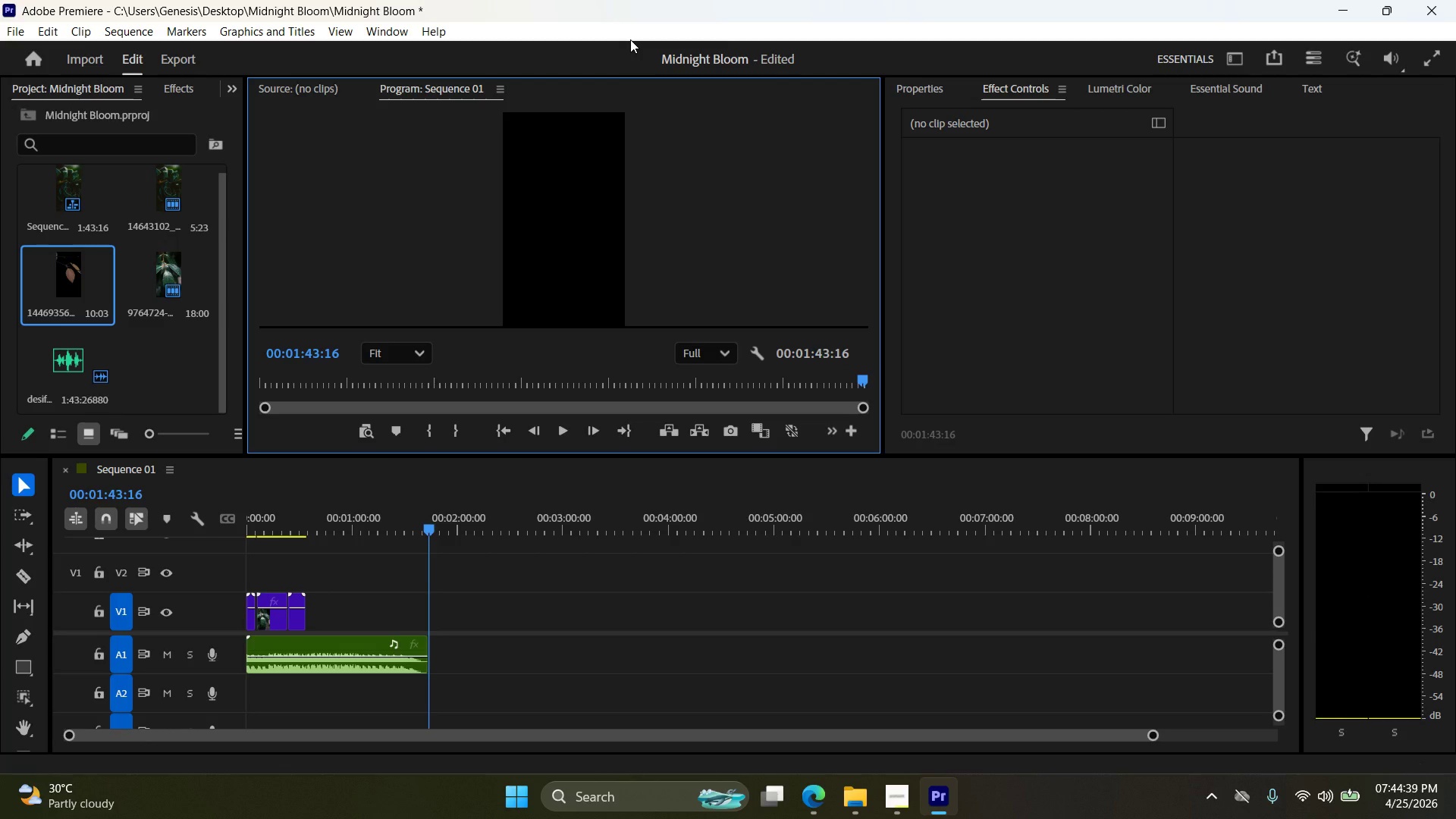 
left_click_drag(start_coordinate=[1155, 737], to_coordinate=[500, 722])
 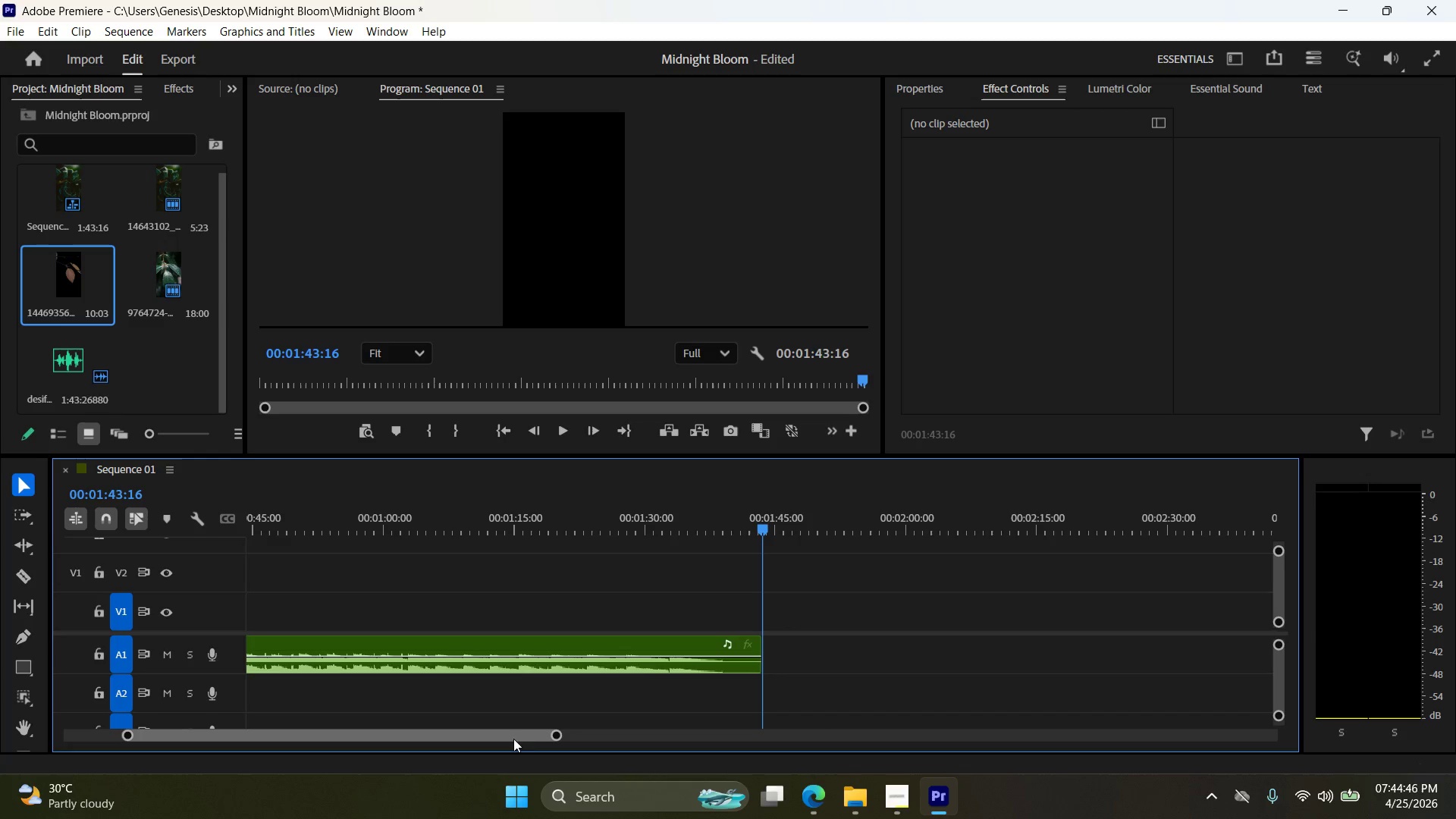 
left_click_drag(start_coordinate=[514, 736], to_coordinate=[272, 741])
 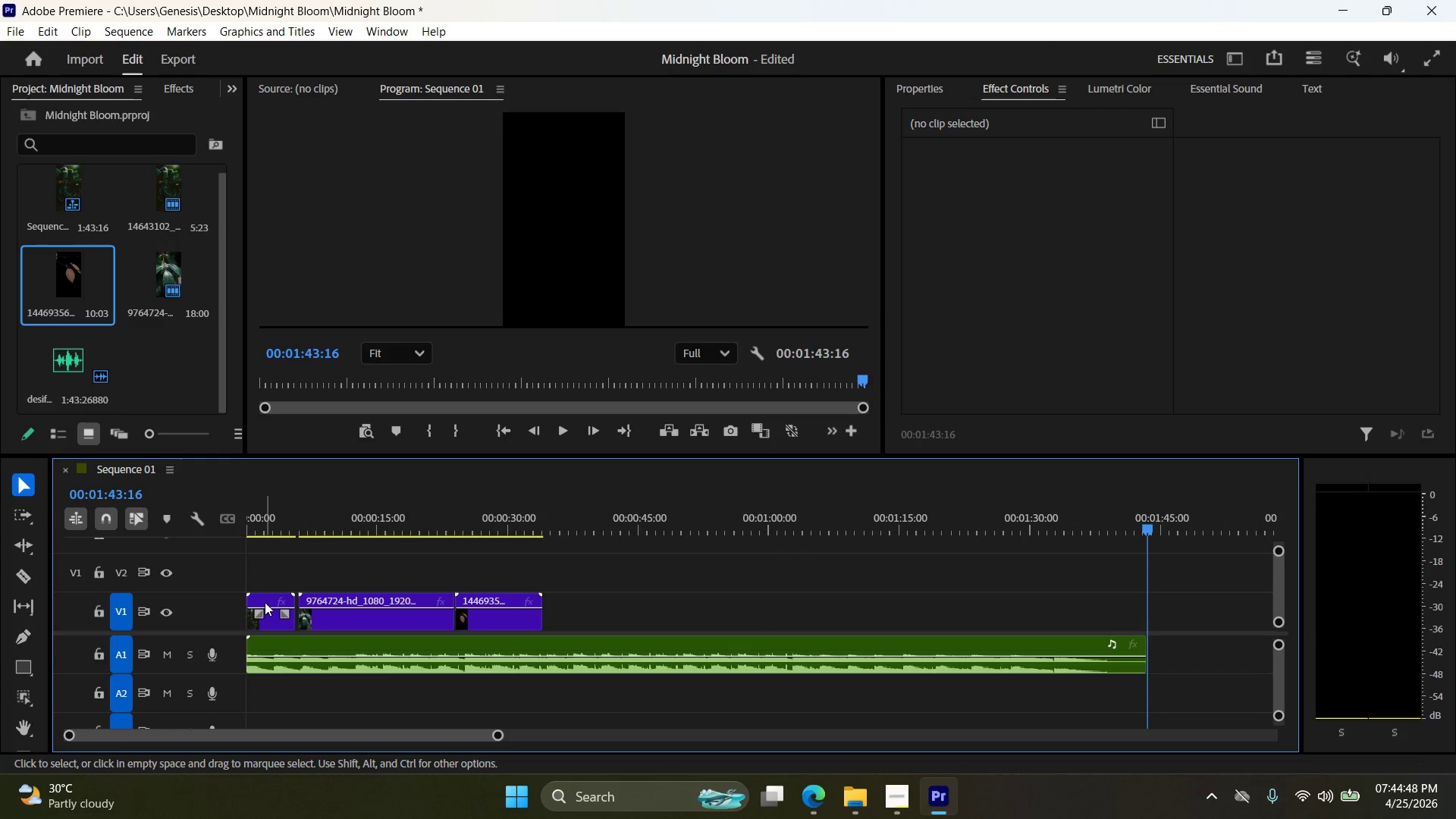 
left_click([269, 598])
 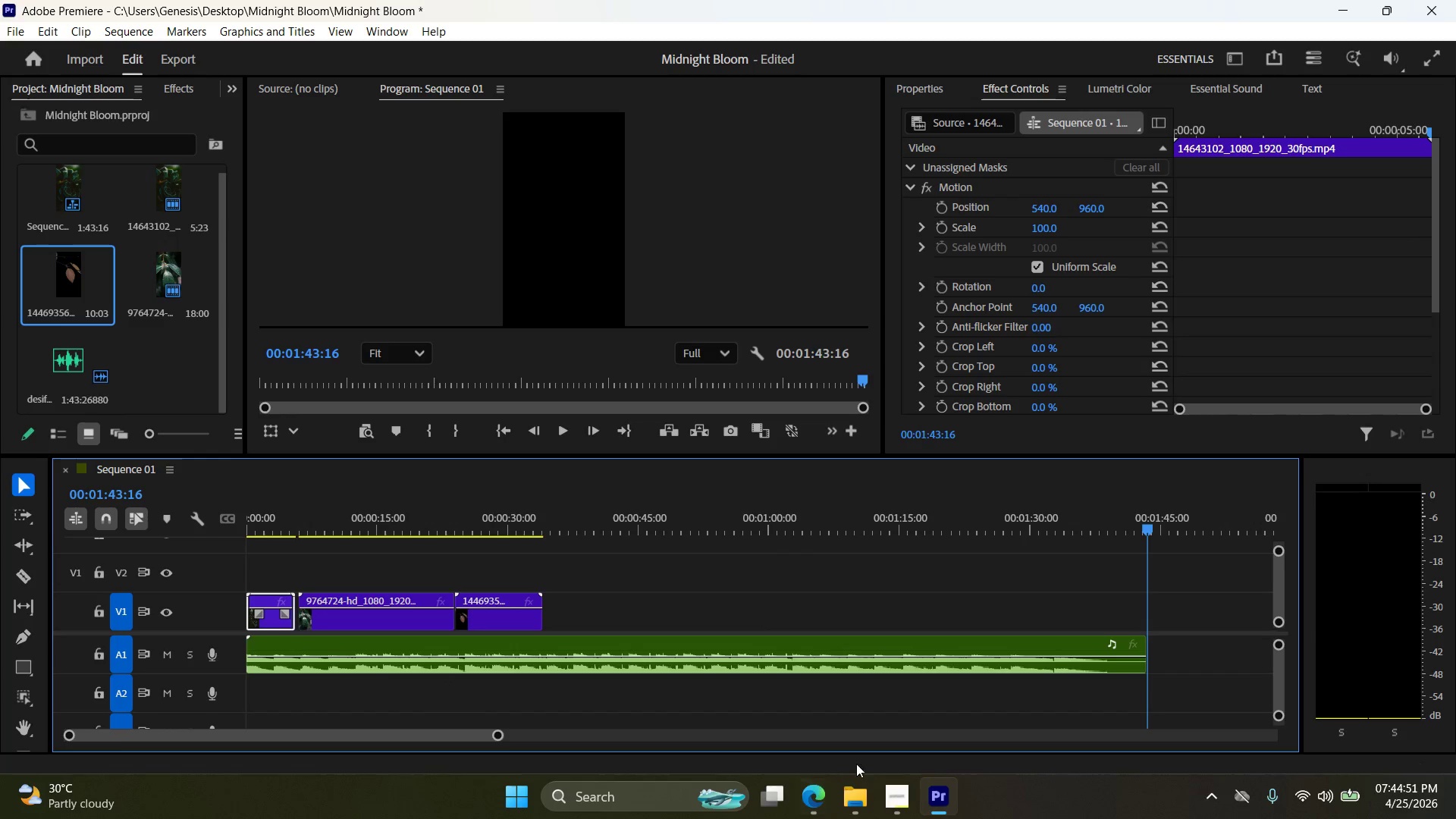 
left_click([899, 799])